 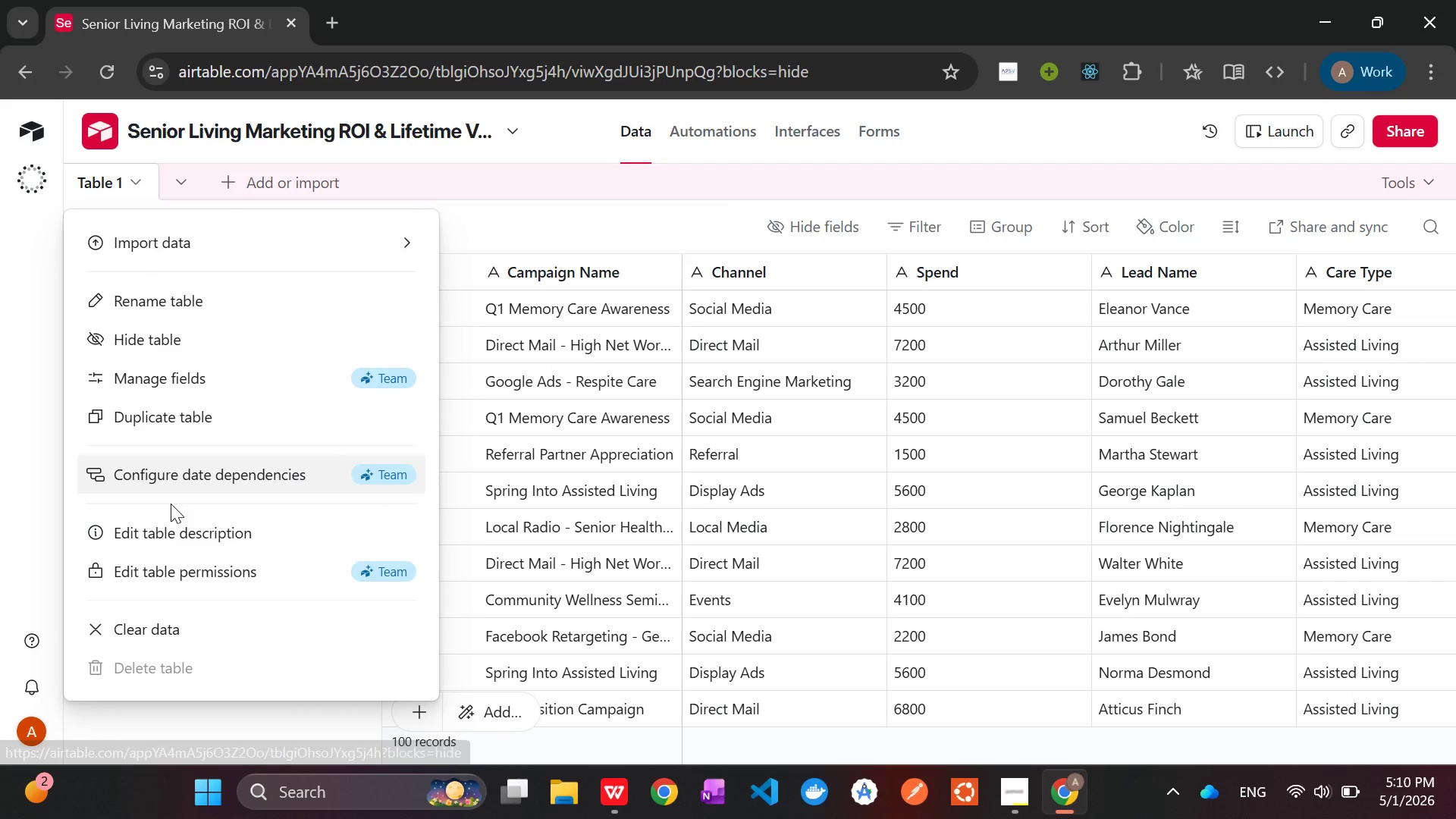 
left_click([170, 317])
 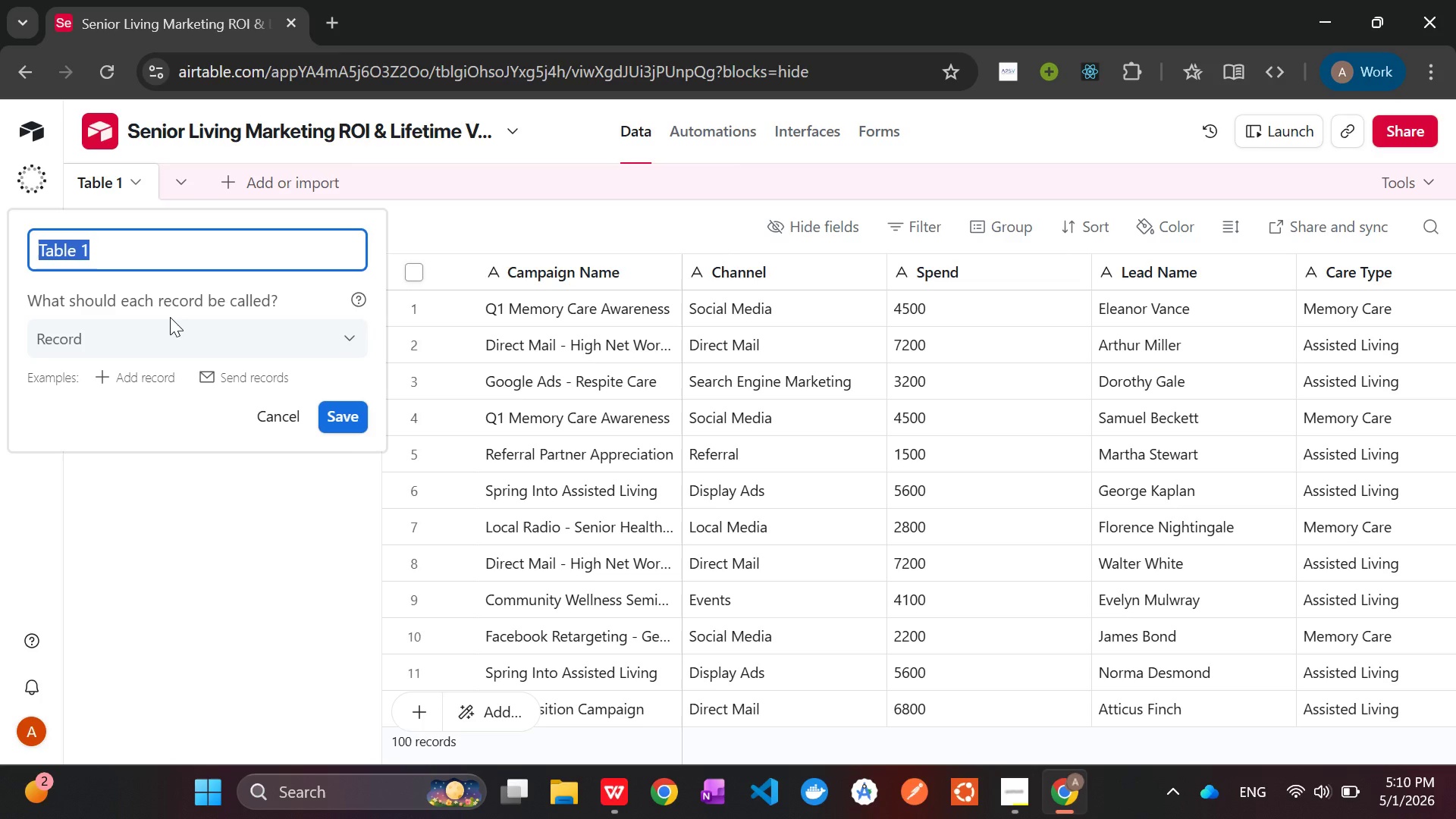 
type(Leads)
 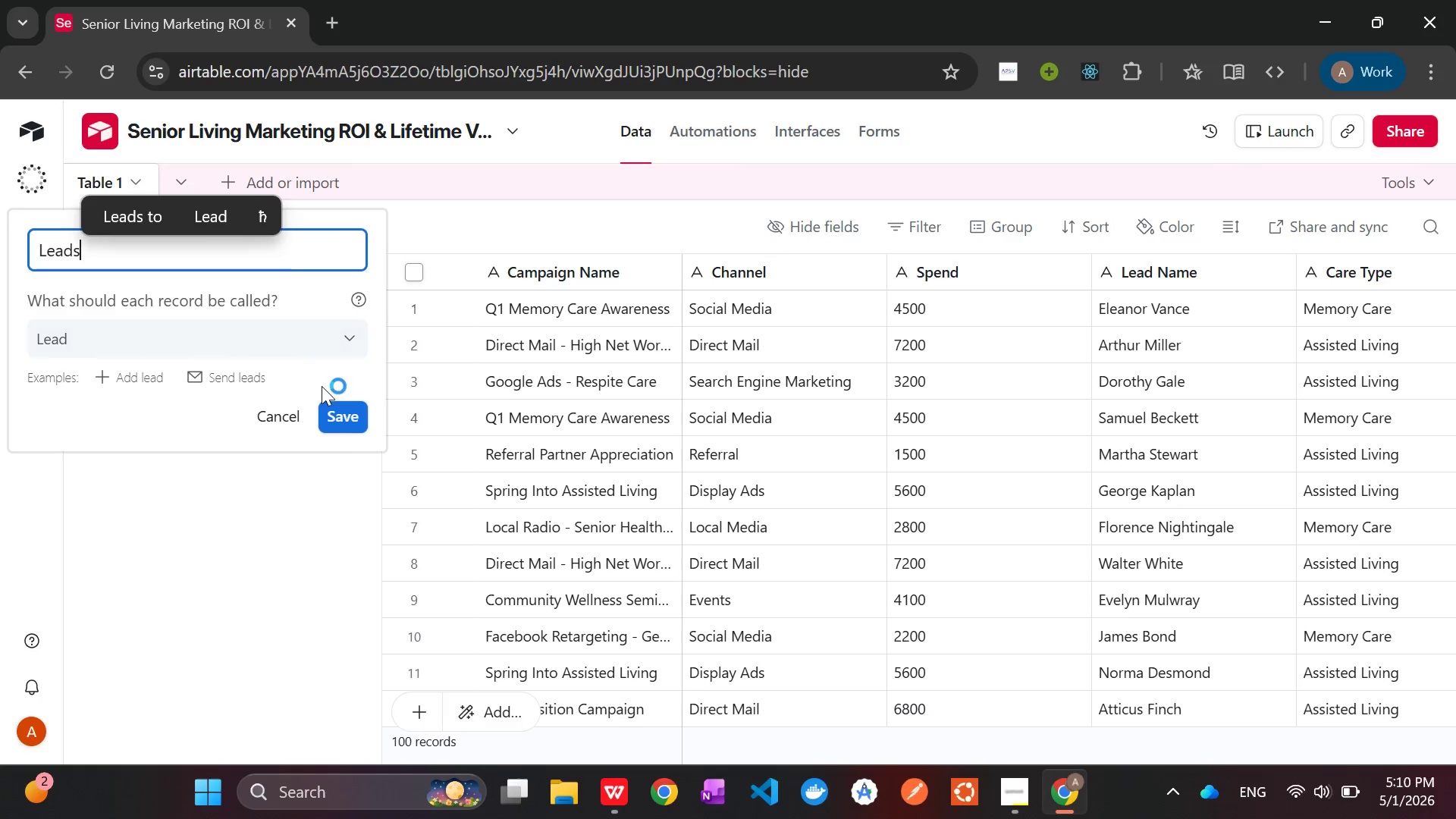 
left_click([337, 419])
 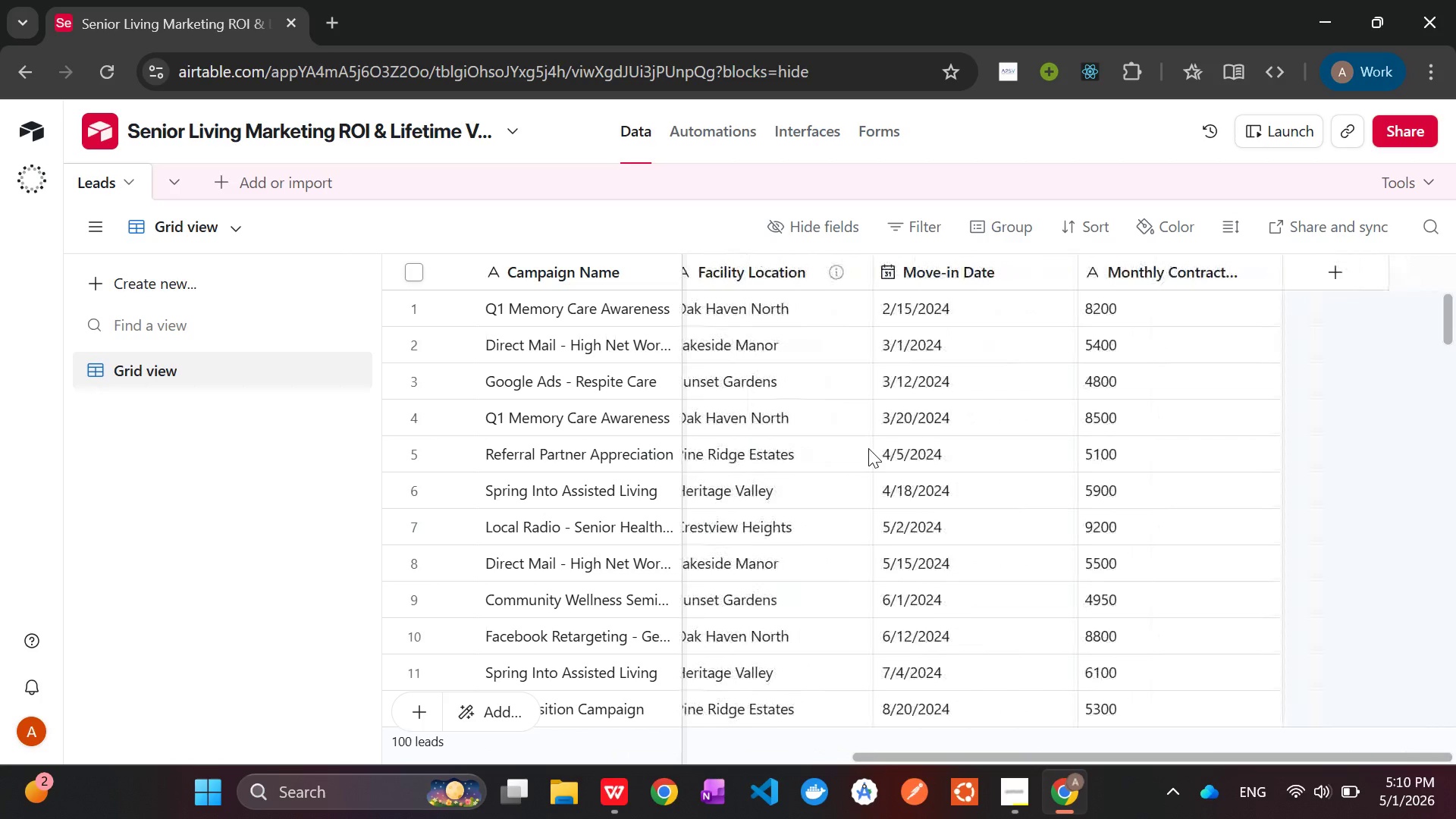 
wait(35.78)
 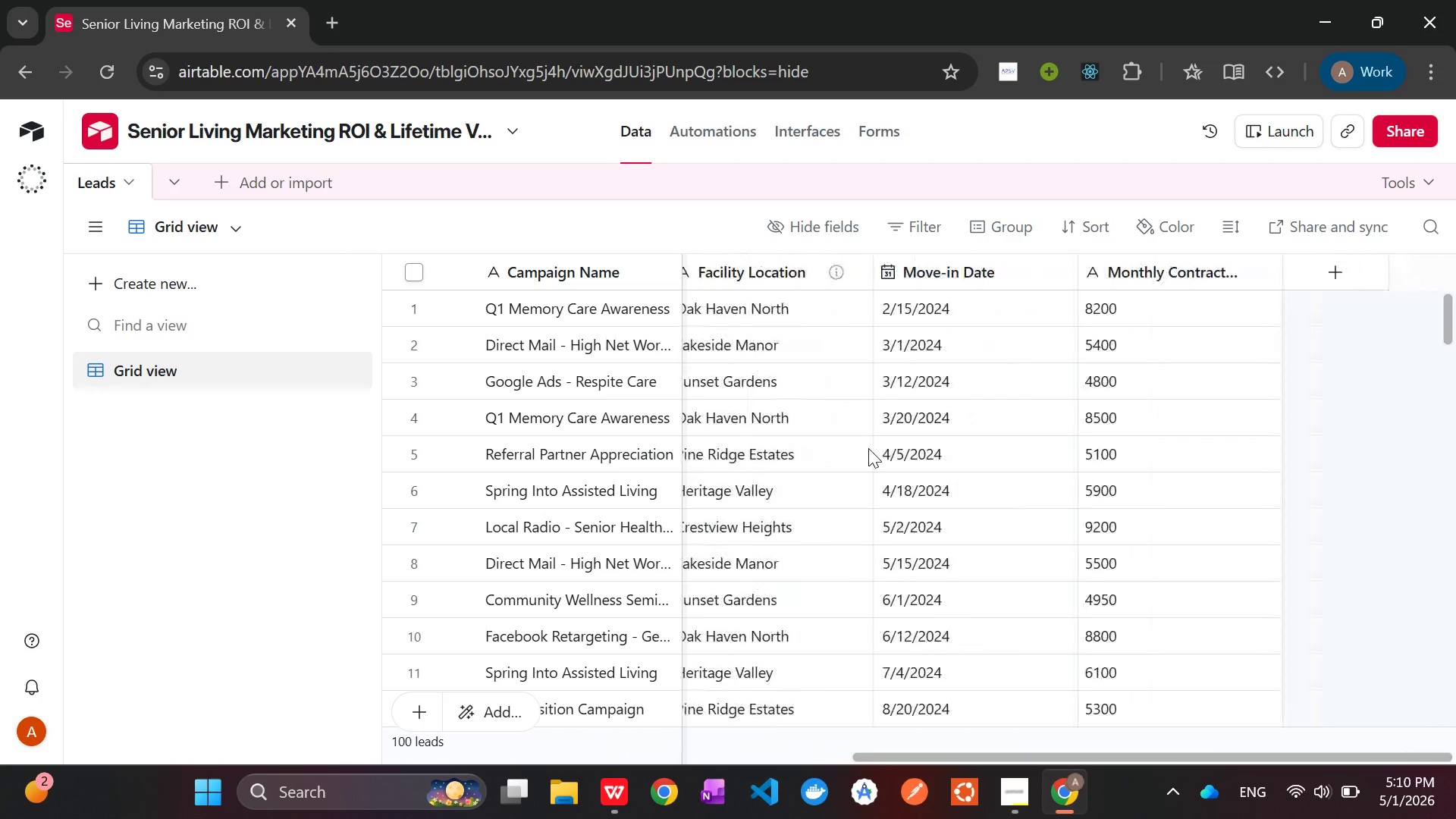 
left_click([1185, 272])
 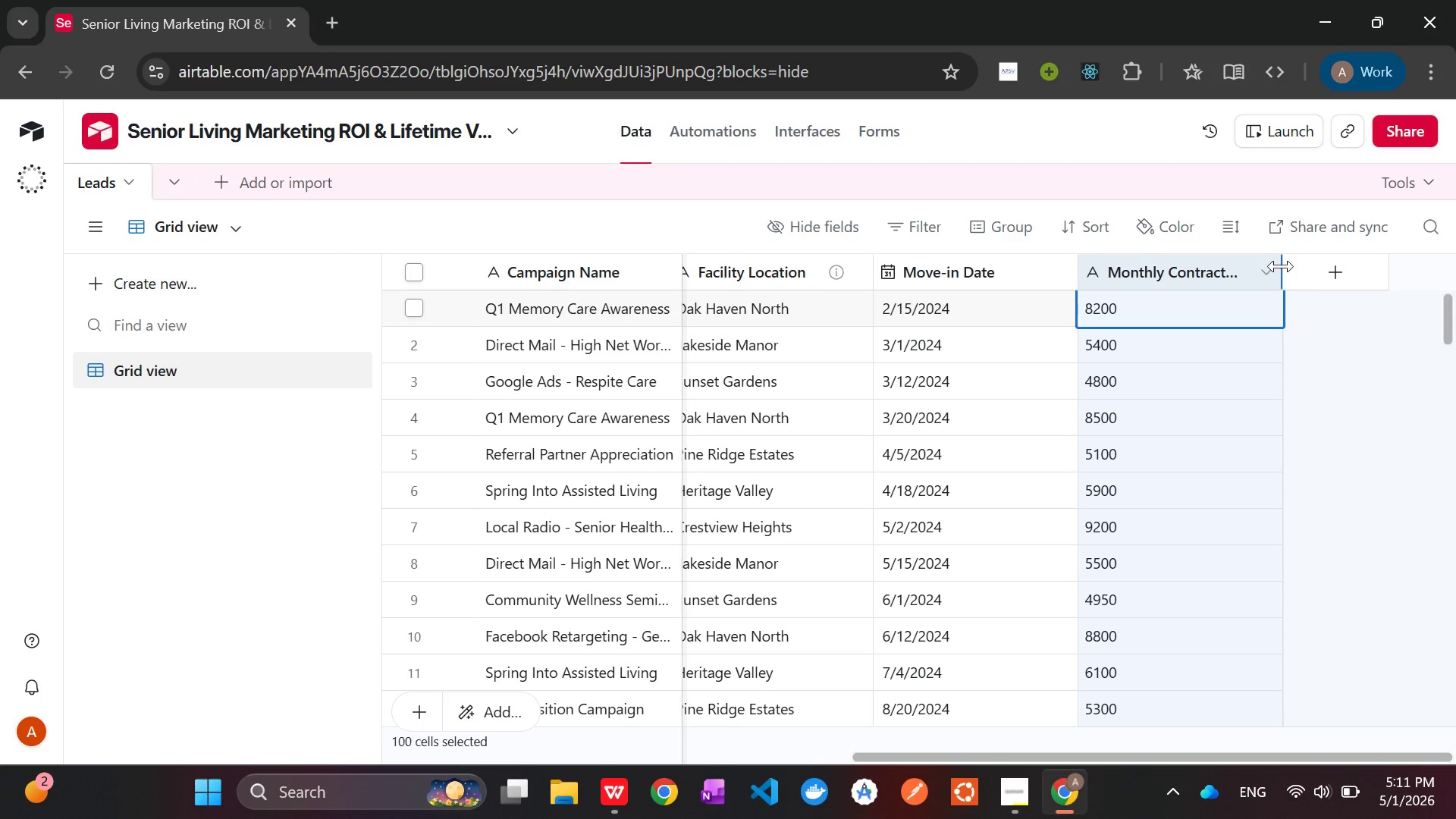 
left_click_drag(start_coordinate=[1281, 265], to_coordinate=[1357, 292])
 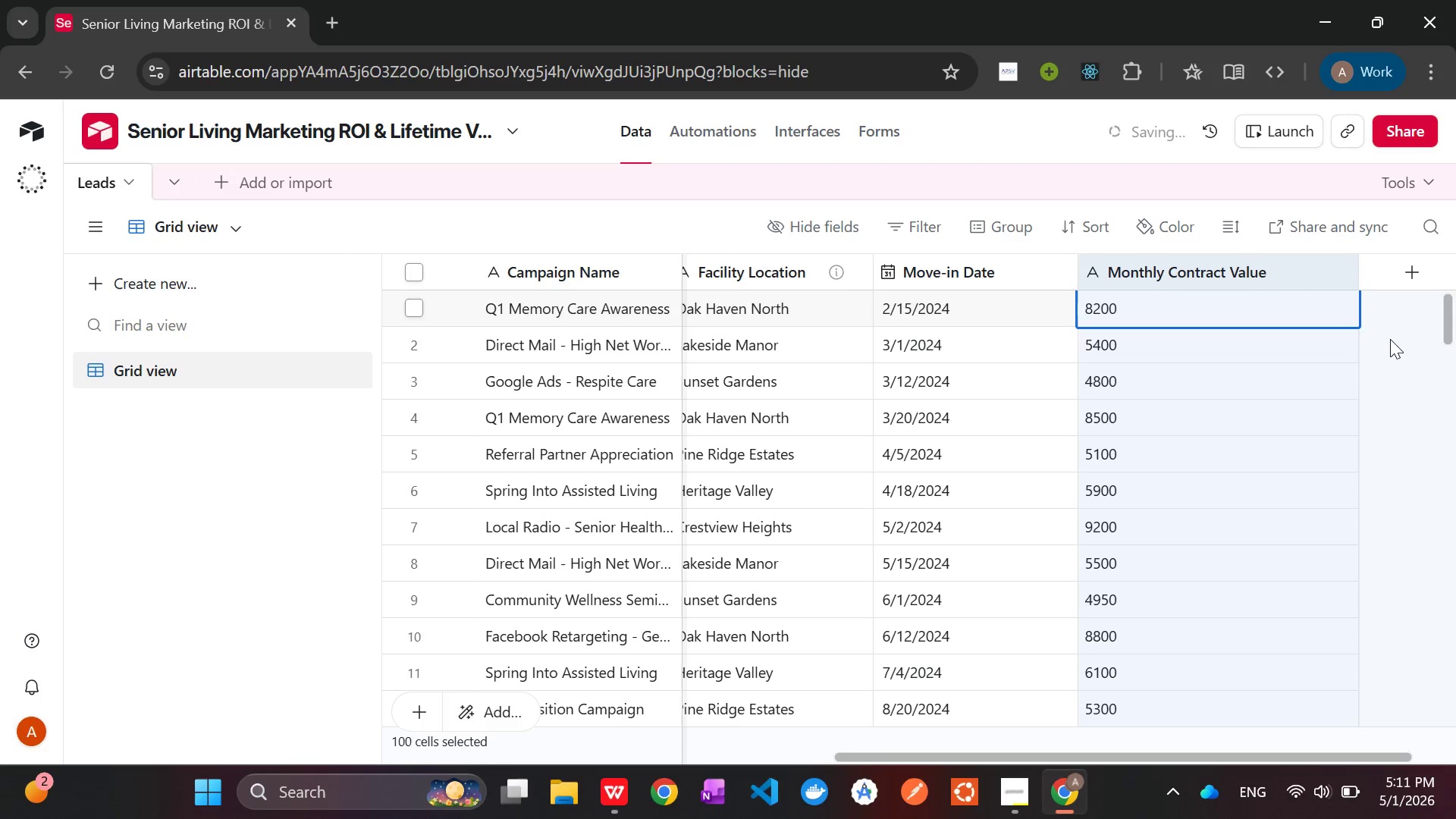 
left_click([1390, 339])
 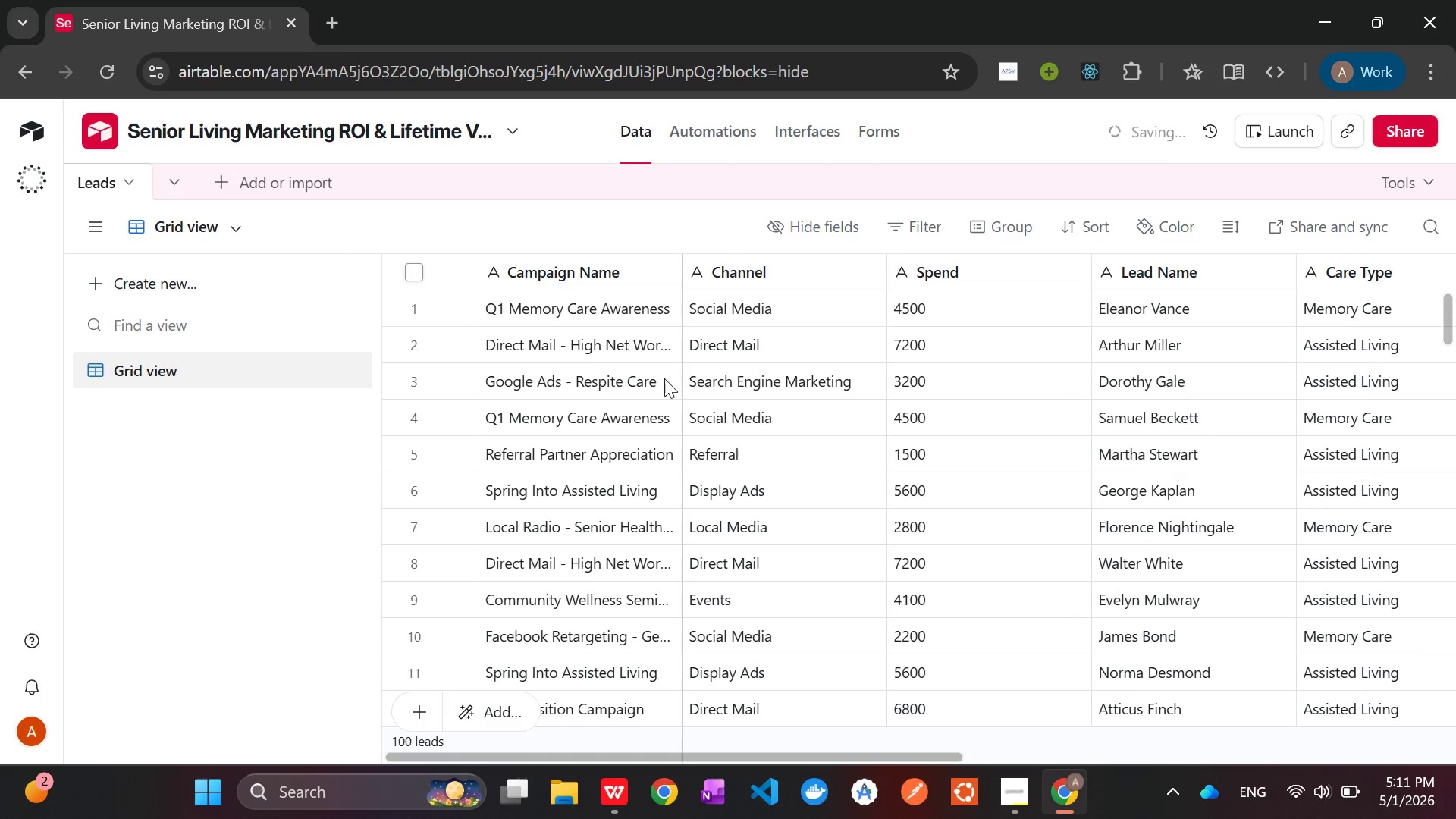 
left_click([601, 275])
 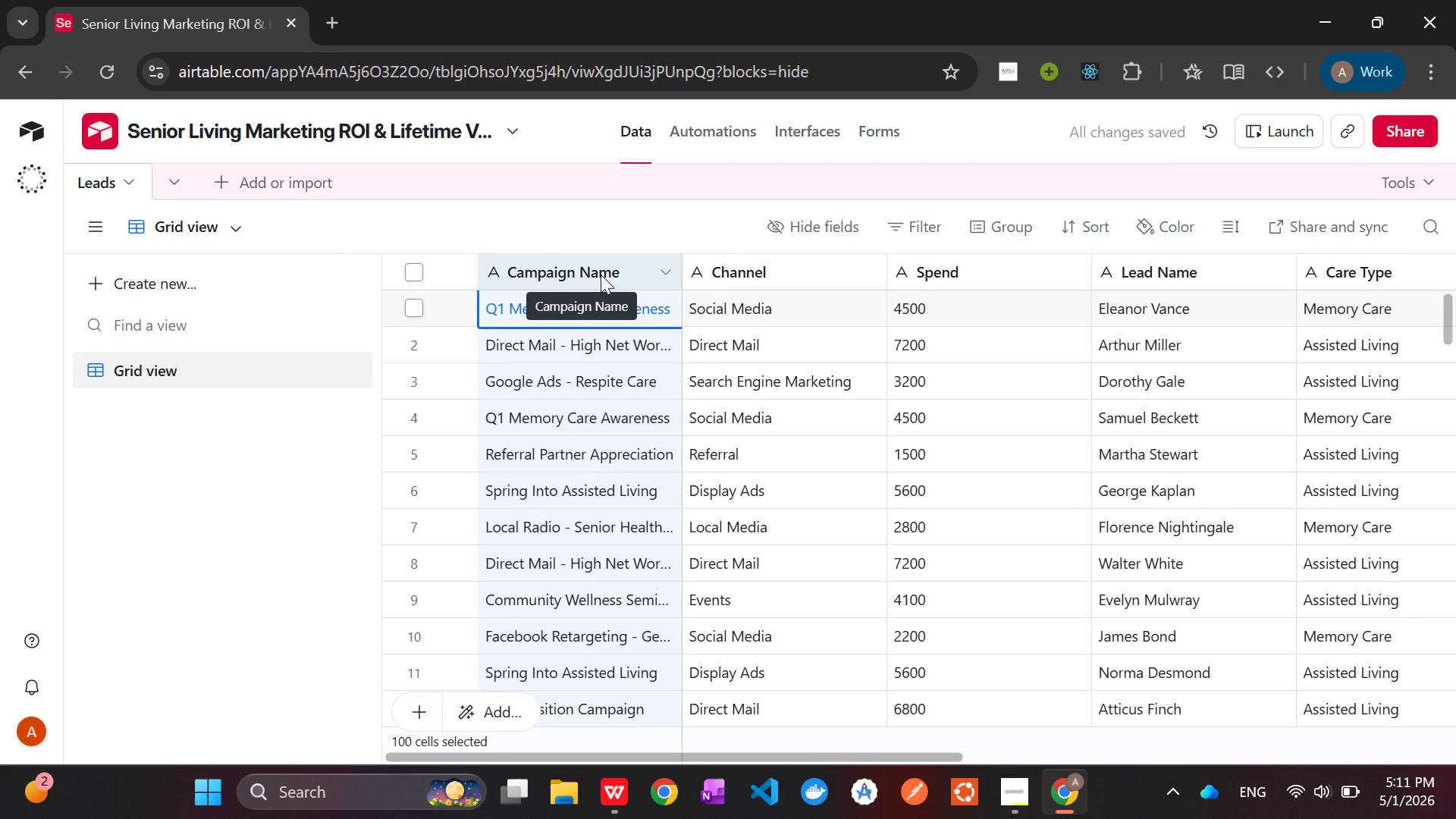 
right_click([601, 275])
 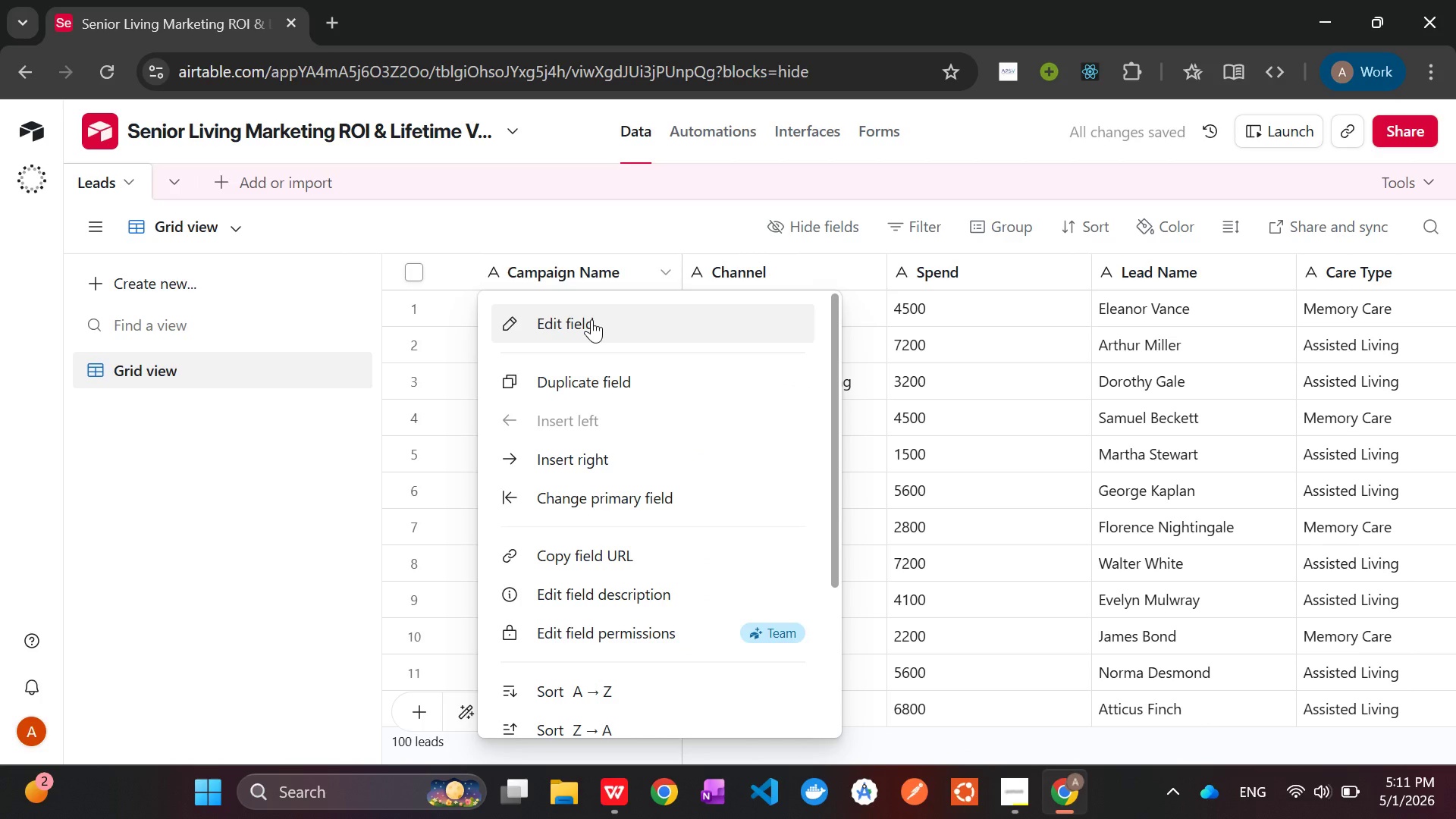 
left_click([592, 320])
 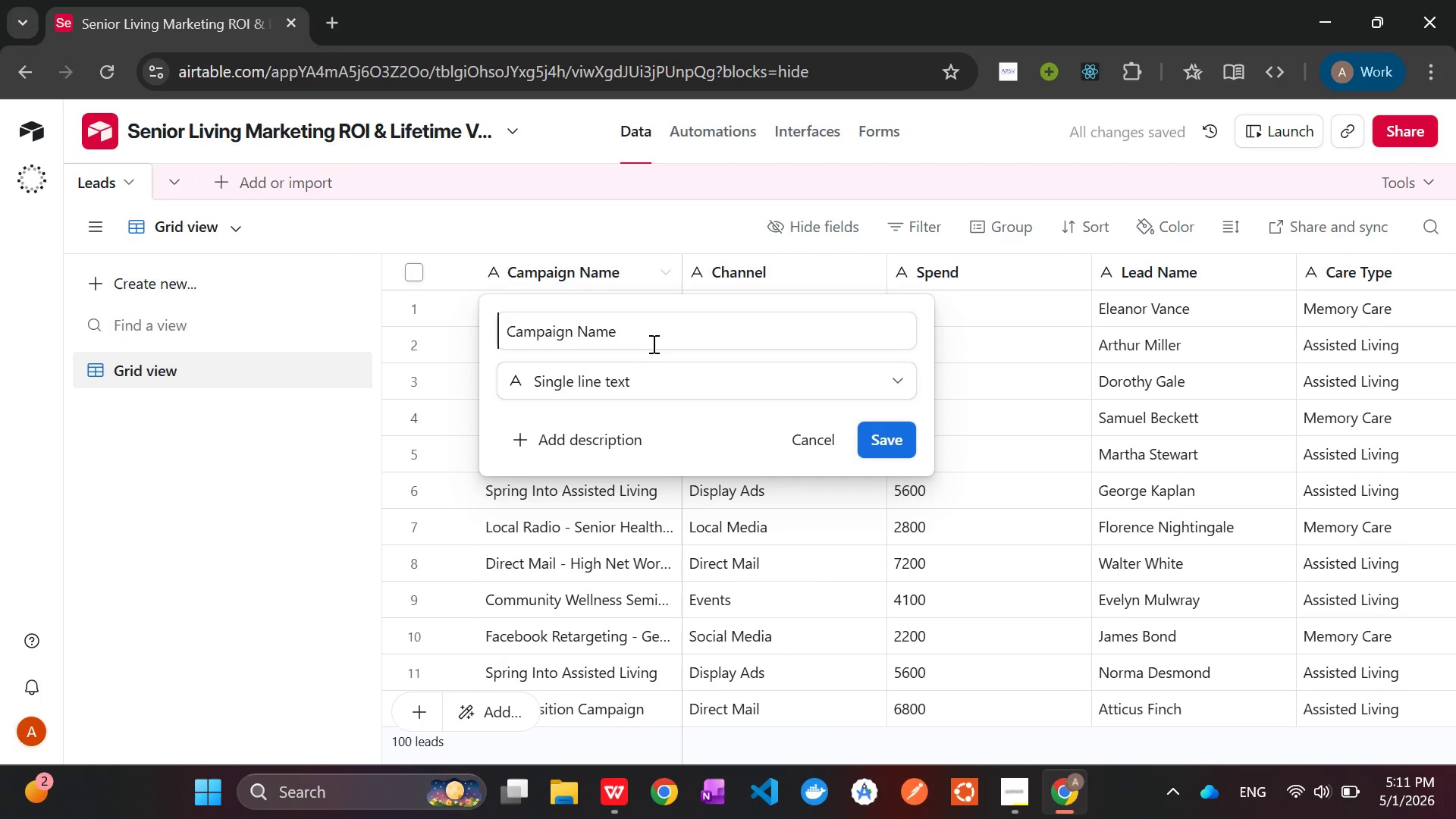 
left_click([635, 335])
 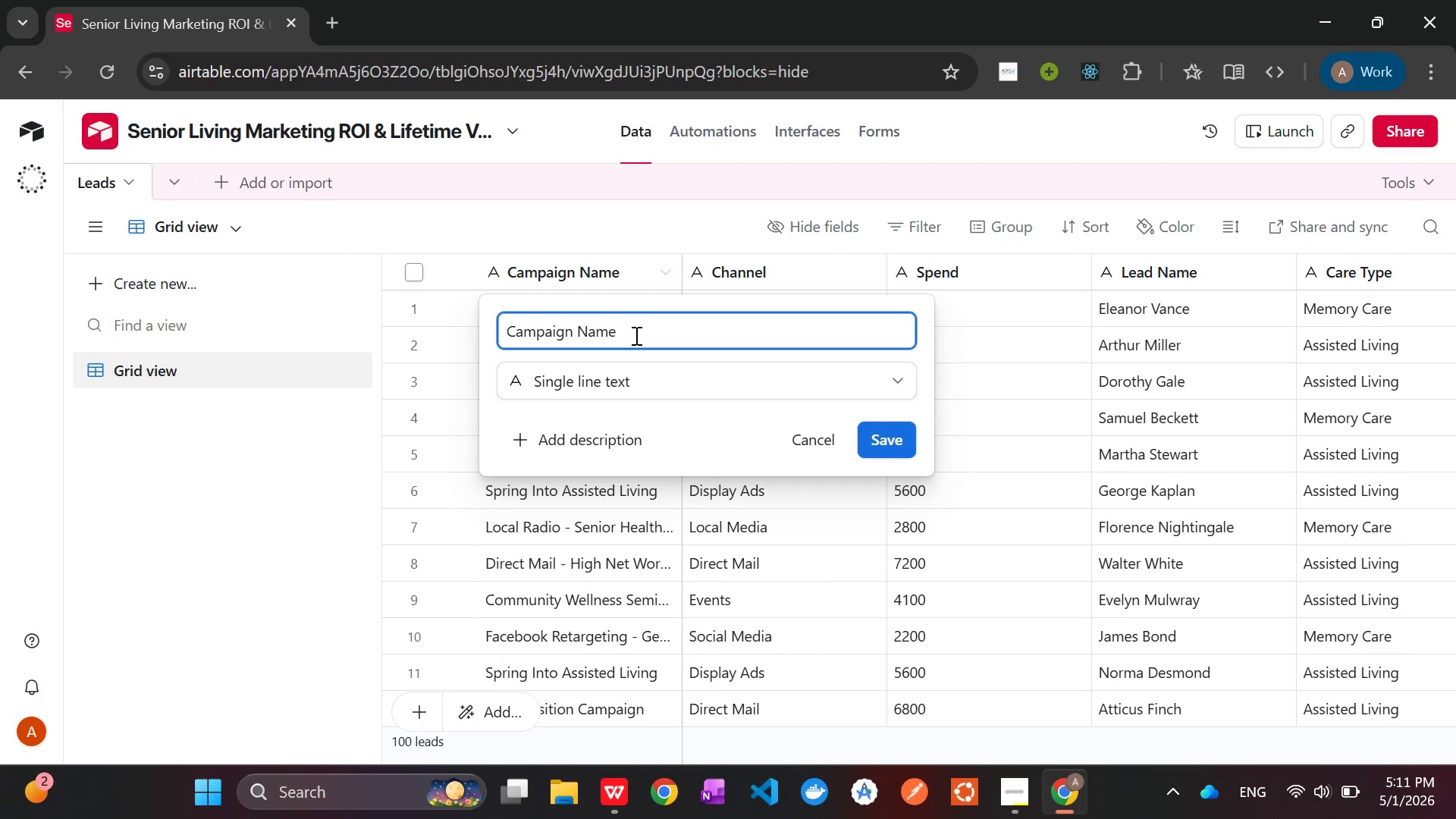 
key(Backspace)
 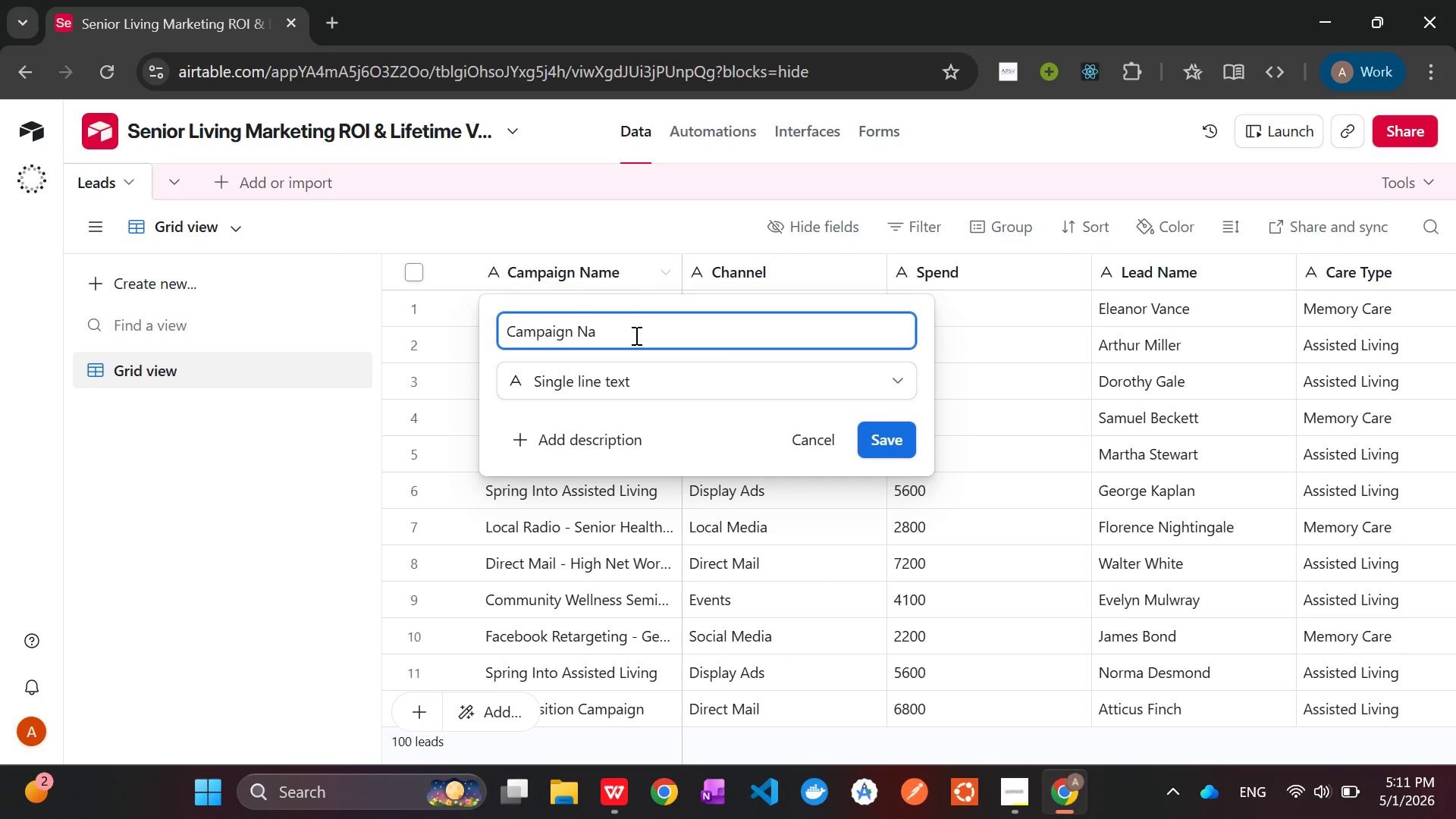 
key(Backspace)
 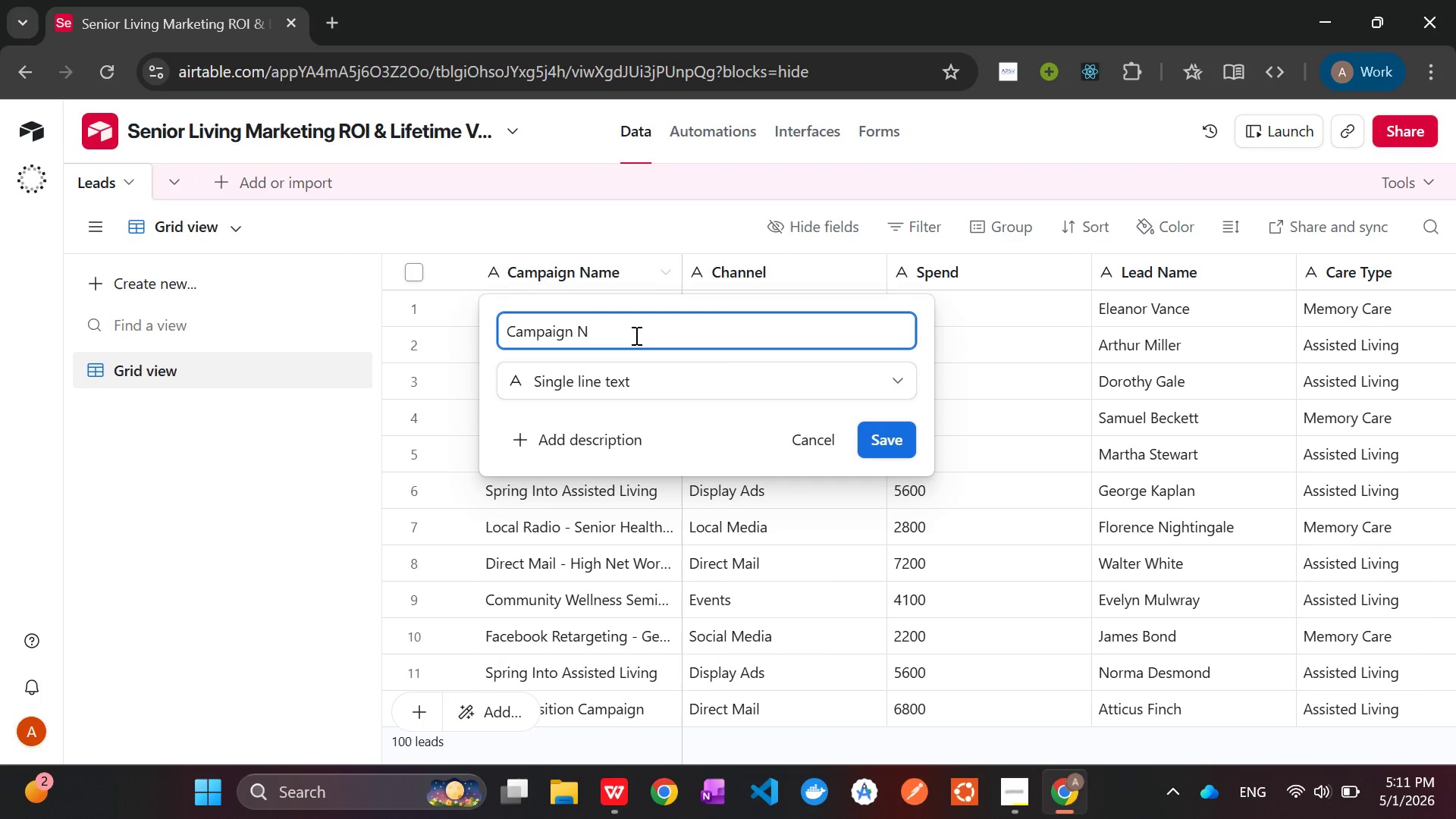 
key(Backspace)
 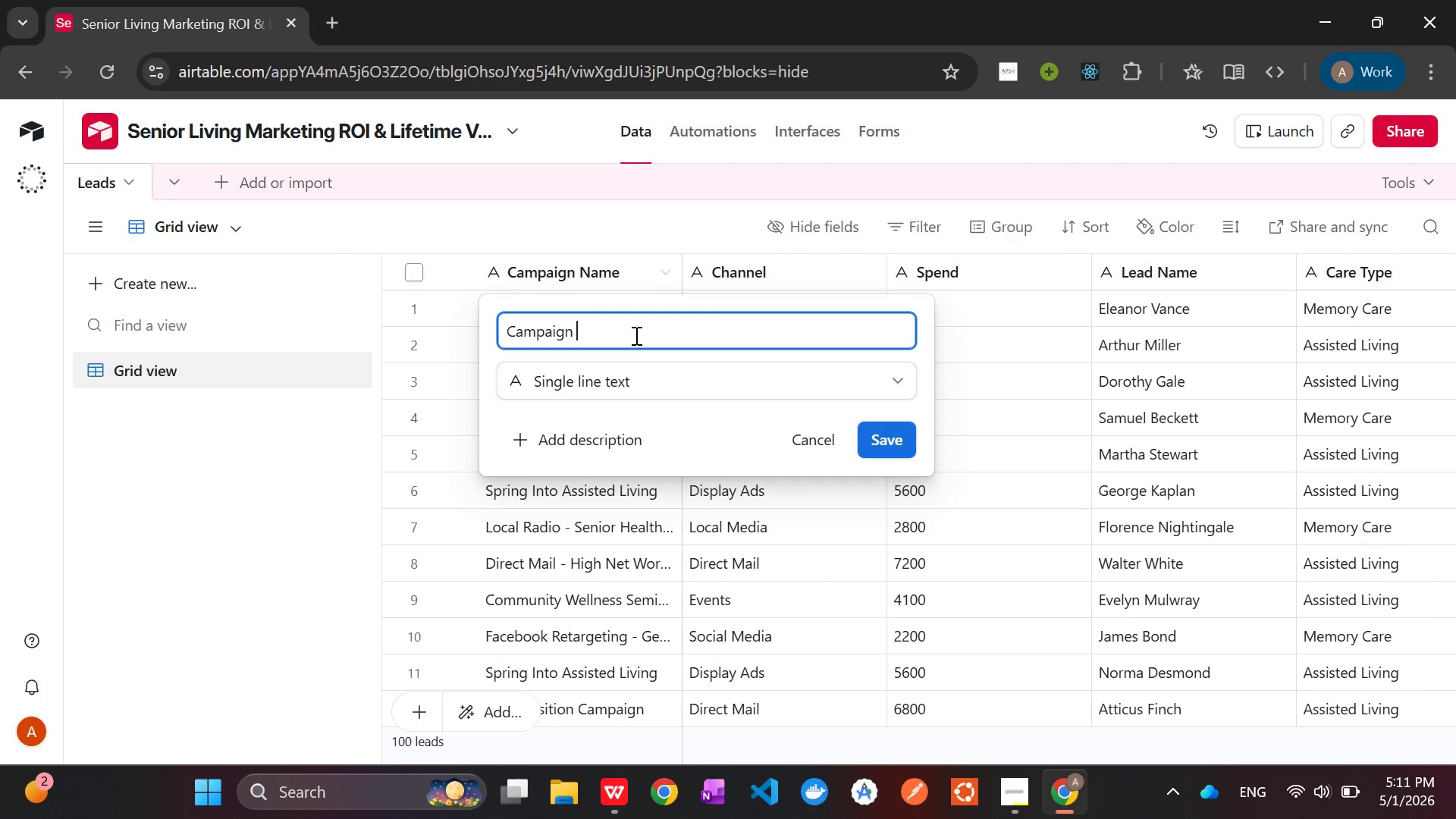 
key(Backspace)
 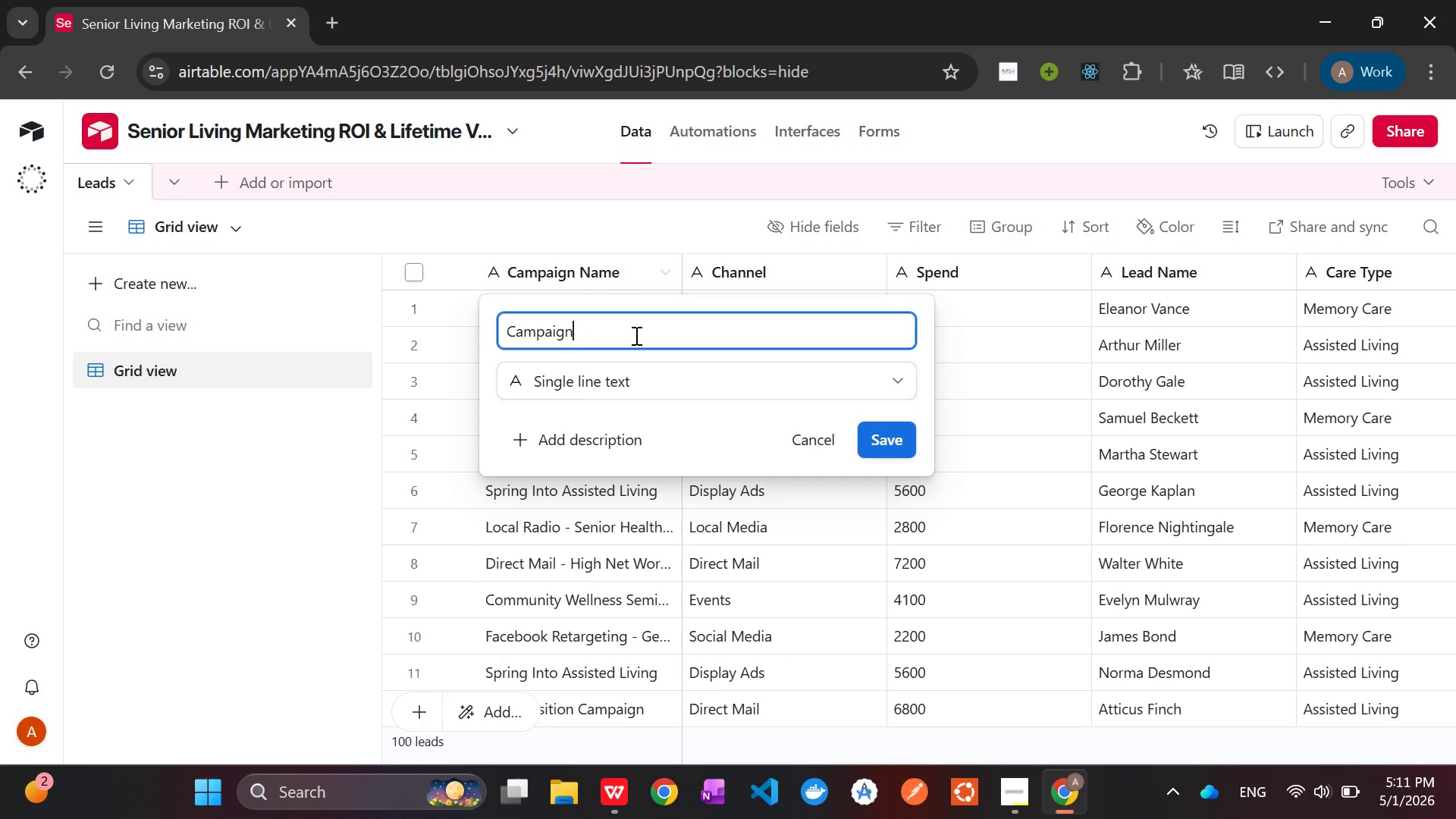 
key(Backspace)
 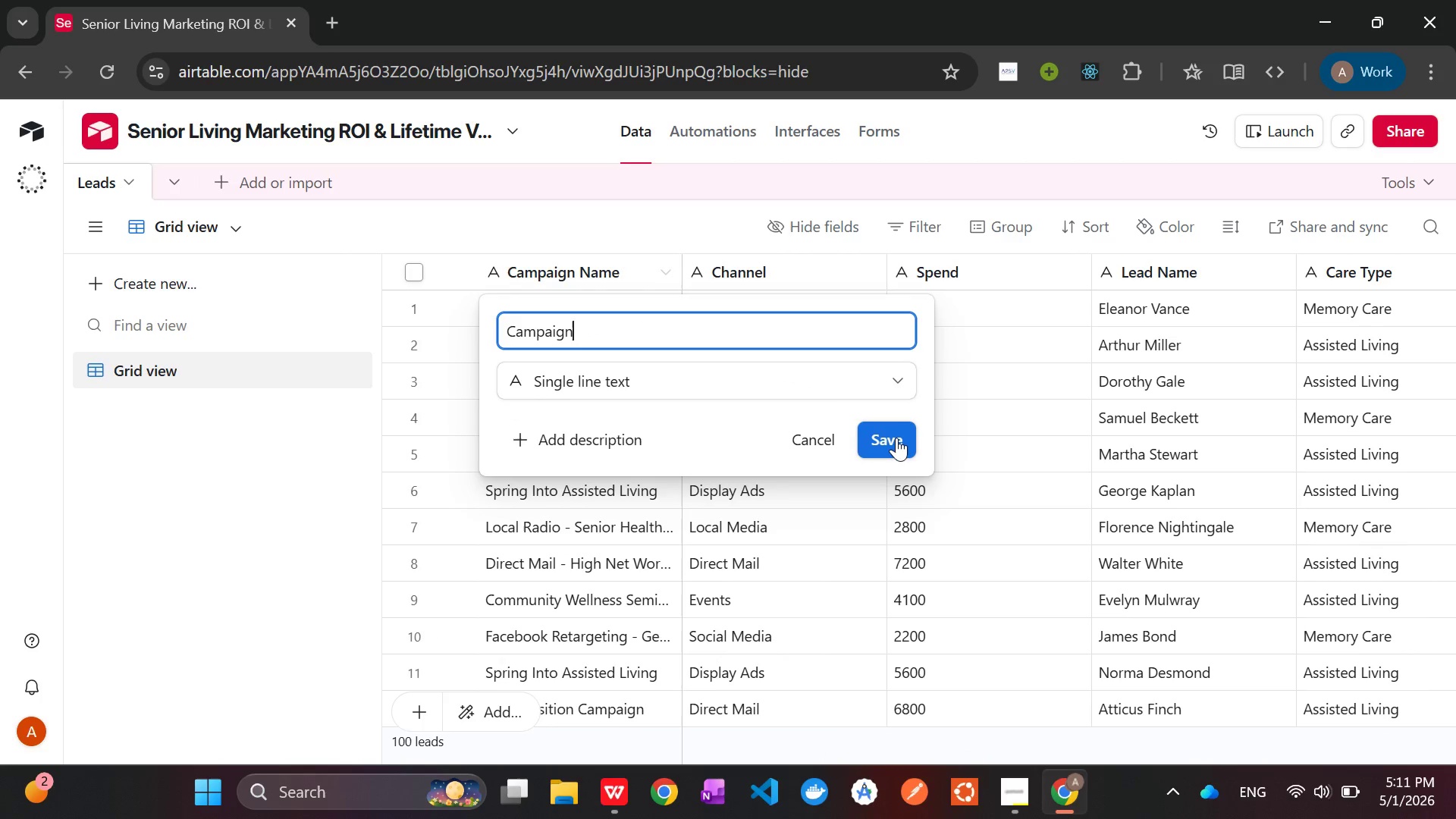 
left_click([896, 439])
 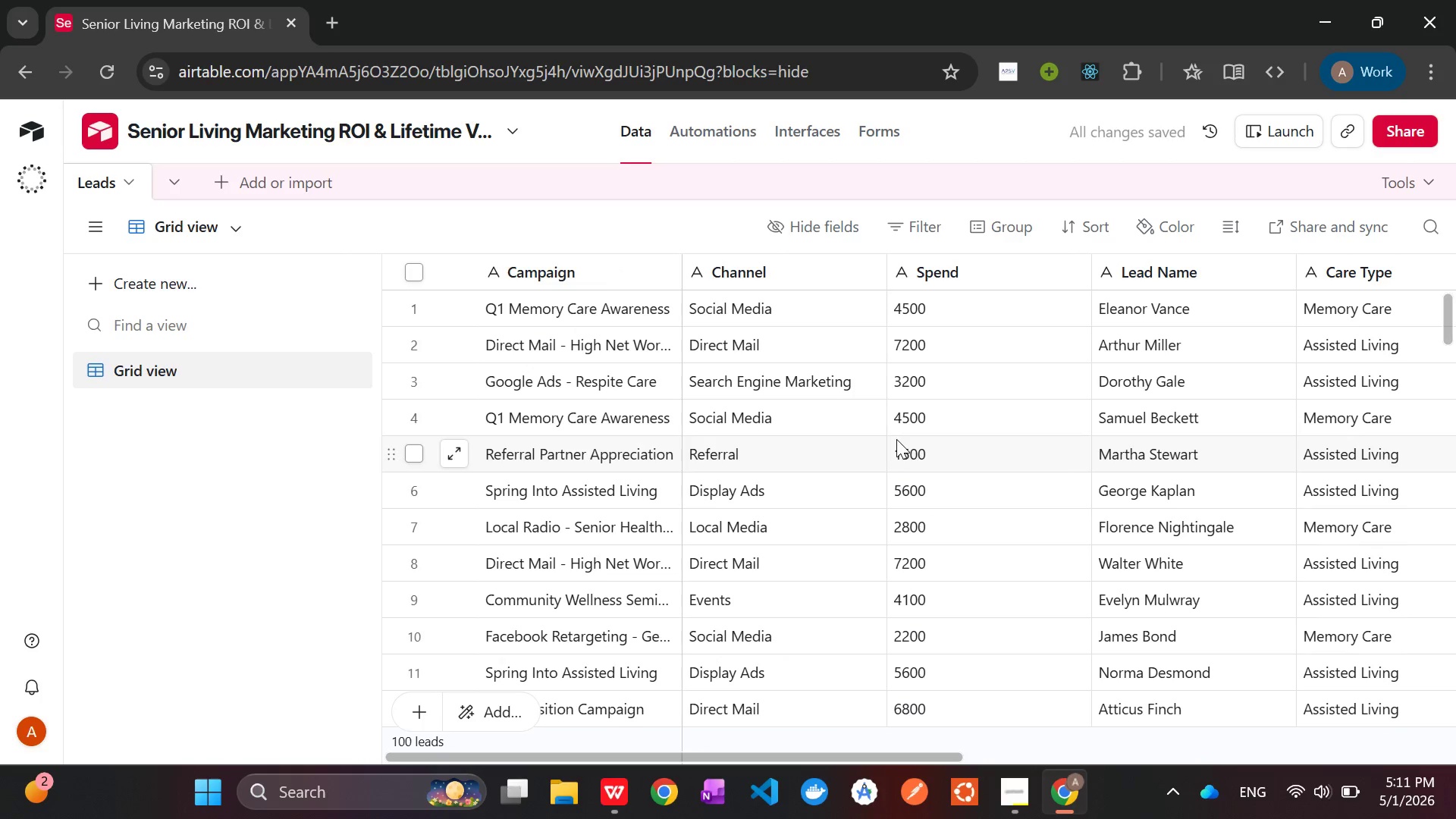 
wait(12.44)
 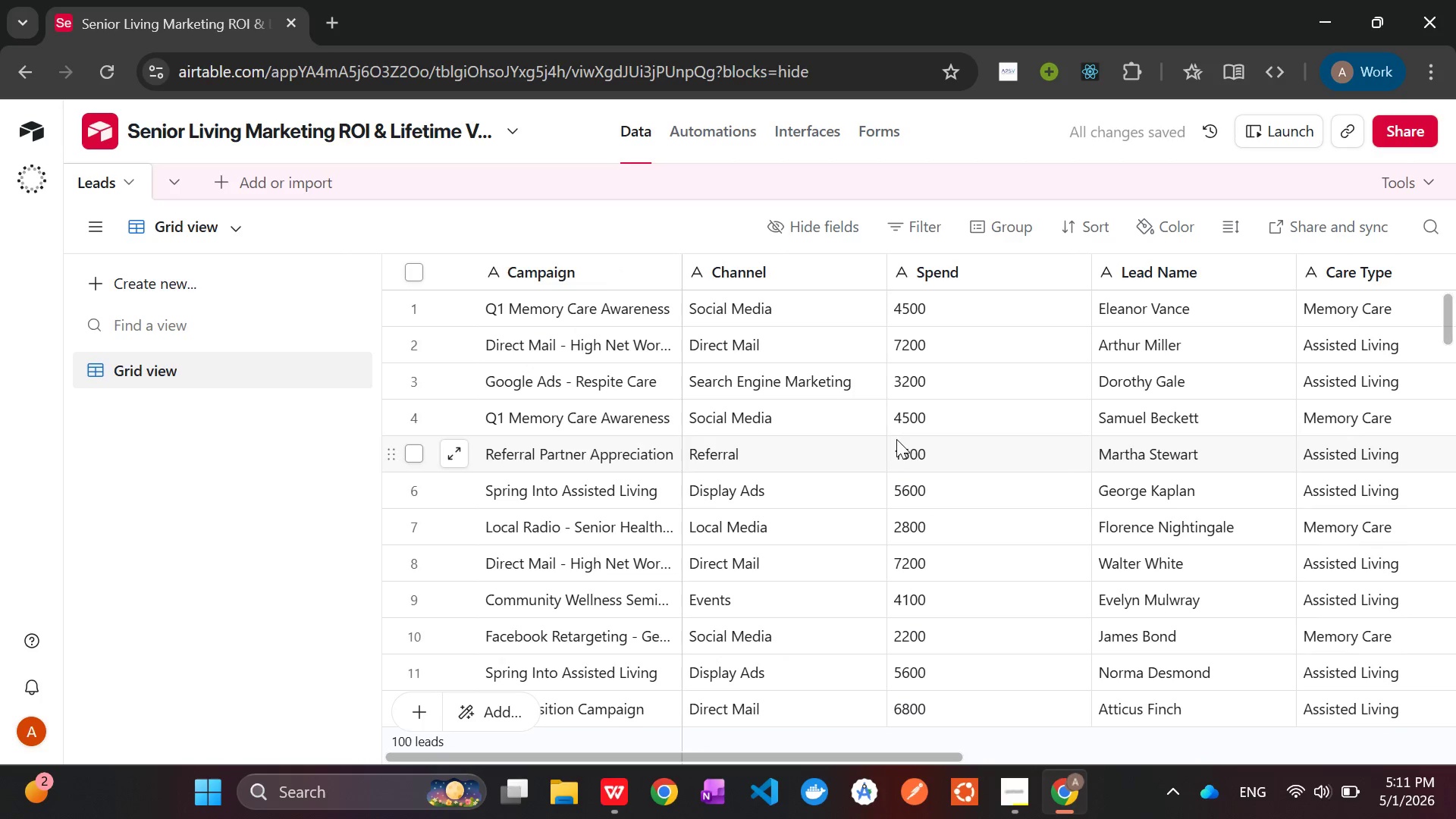 
right_click([1191, 268])
 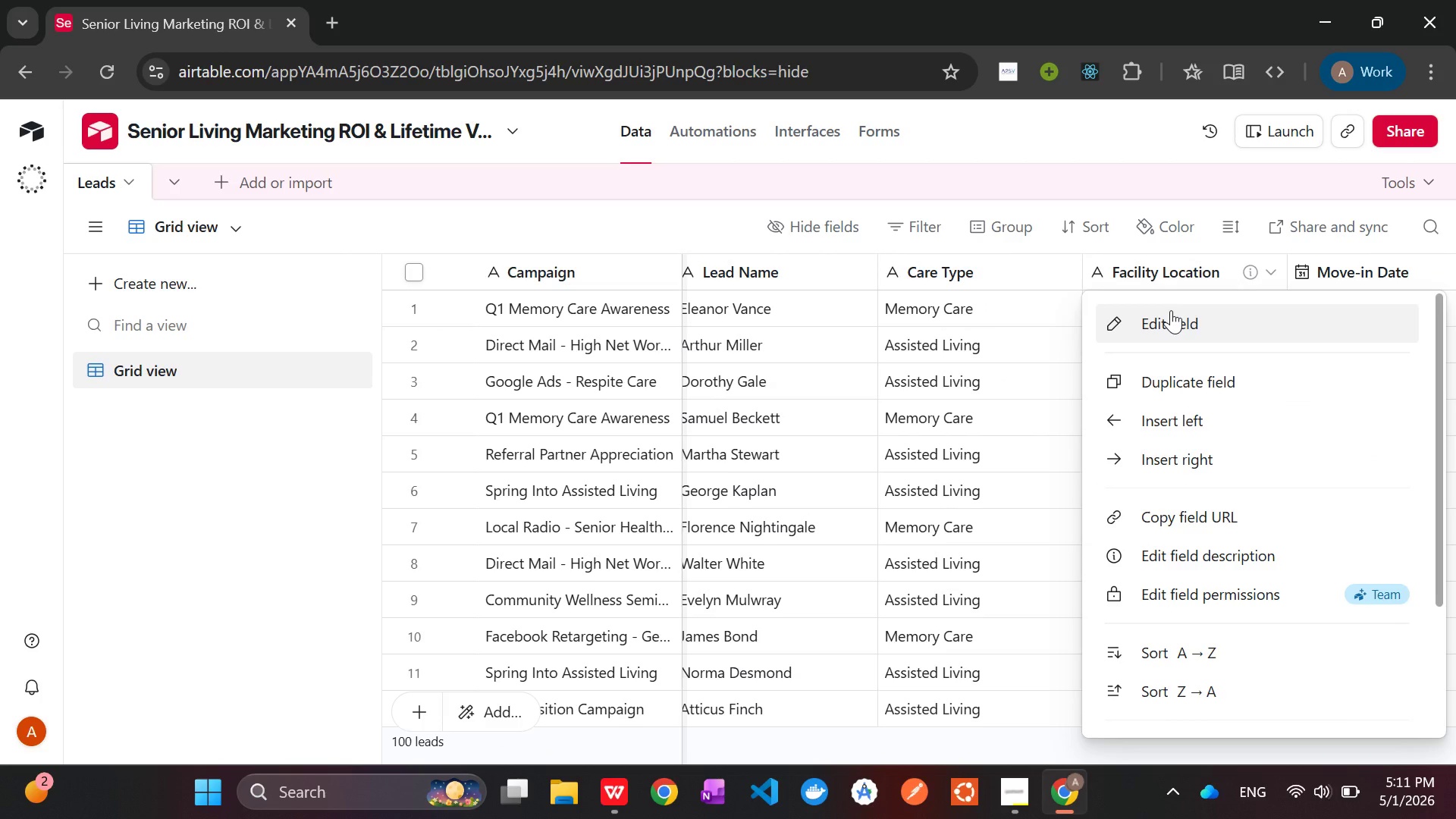 
left_click([1169, 312])
 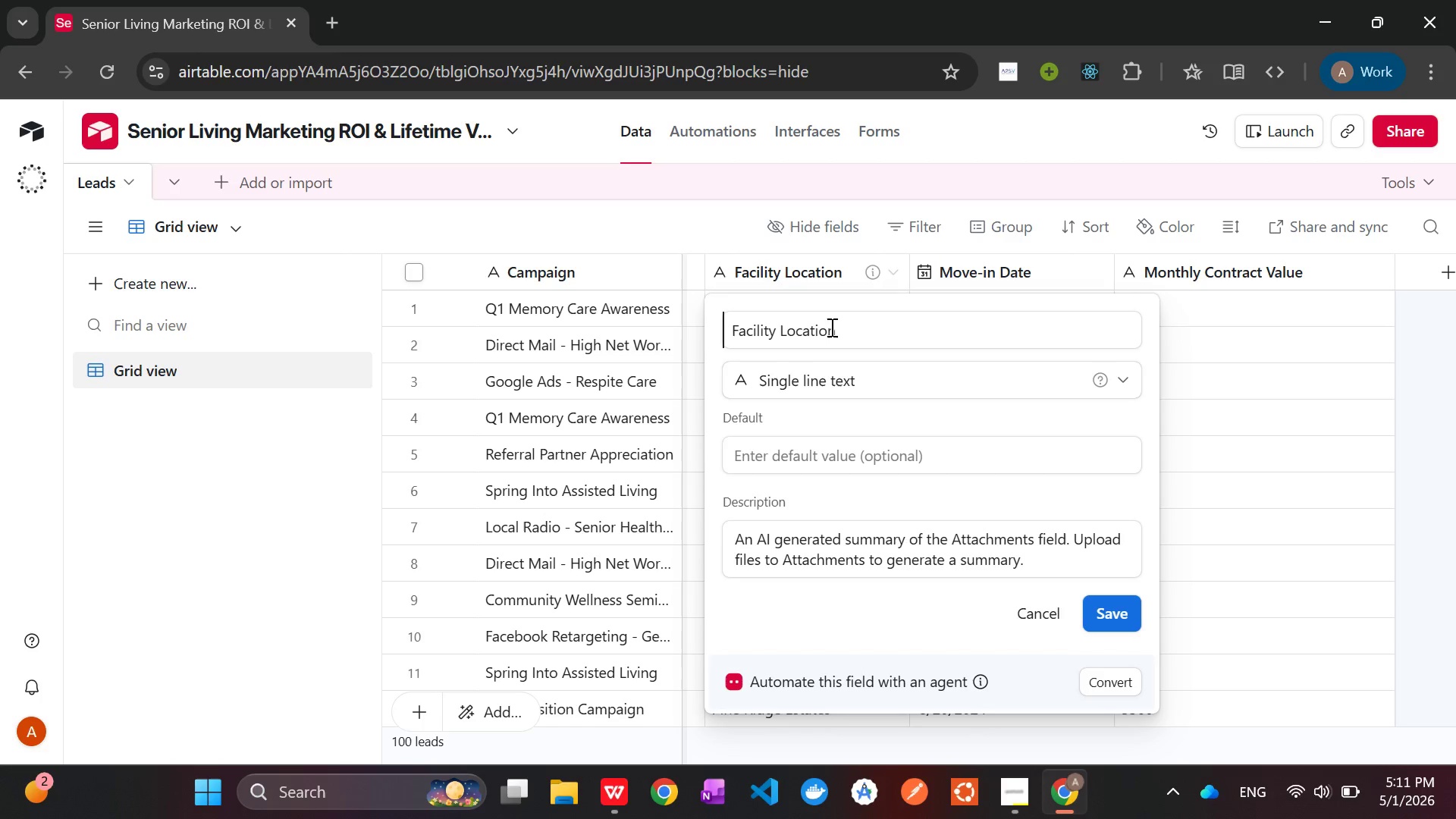 
left_click([846, 327])
 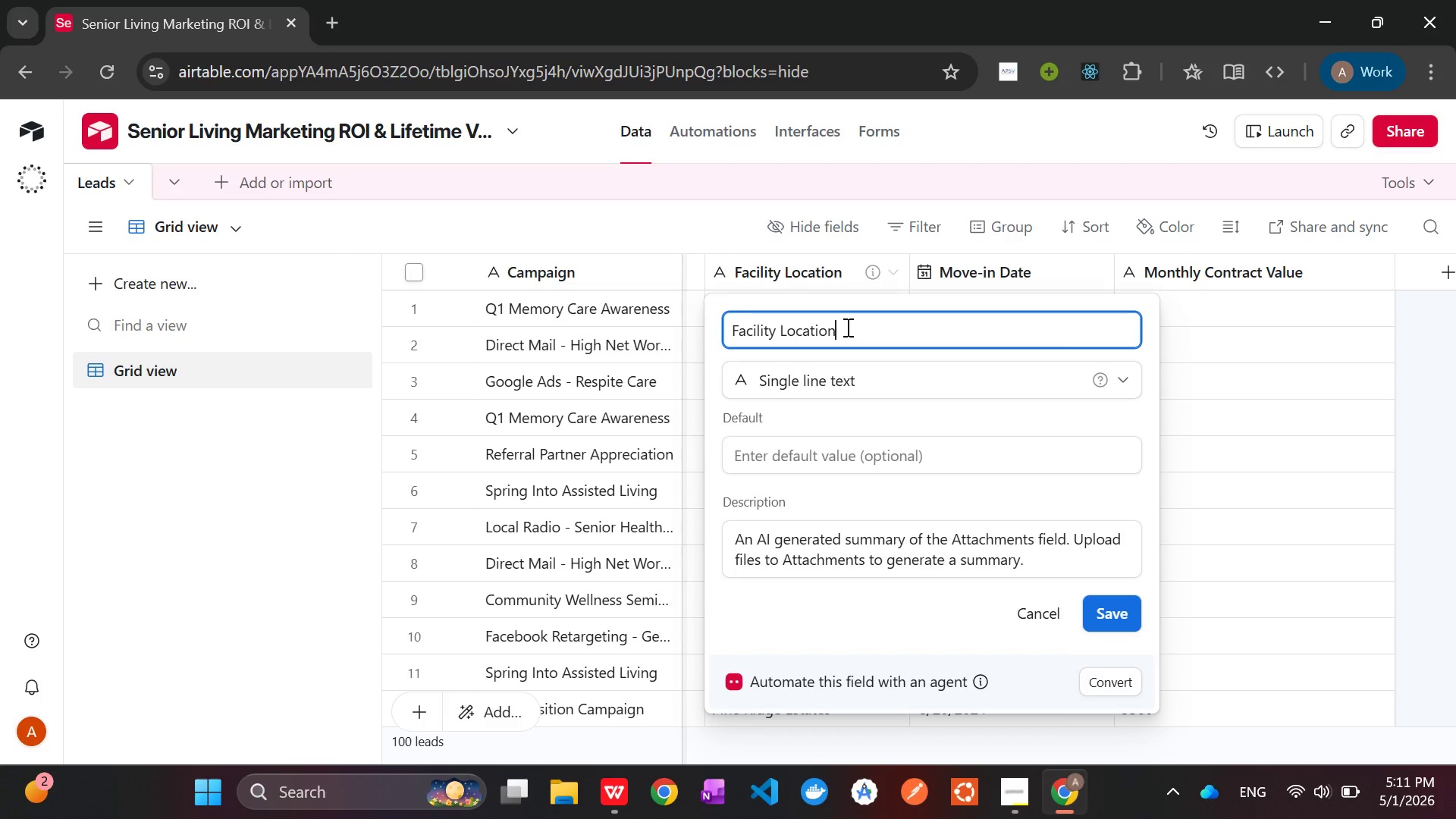 
key(Backspace)
 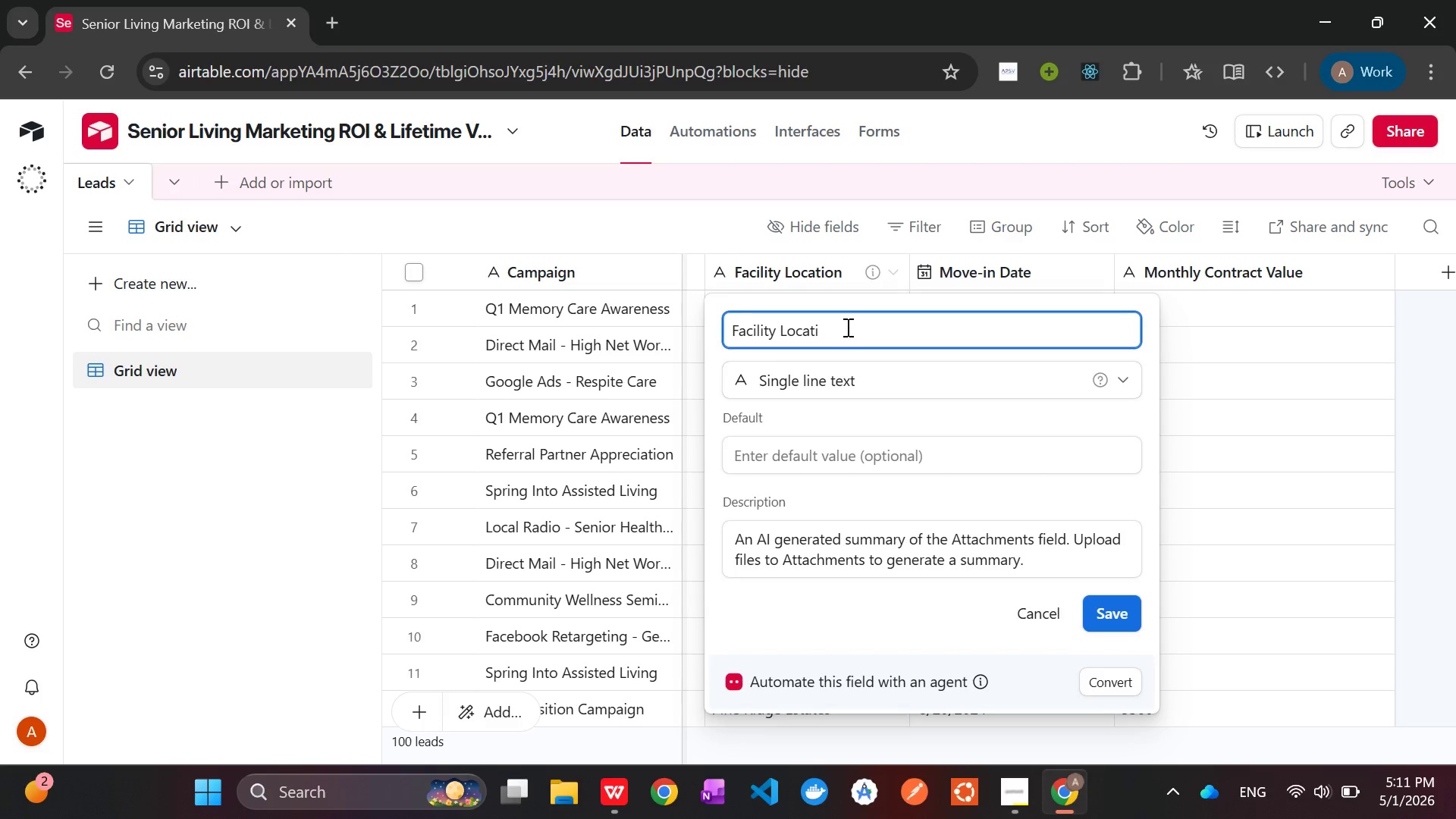 
key(Backspace)
 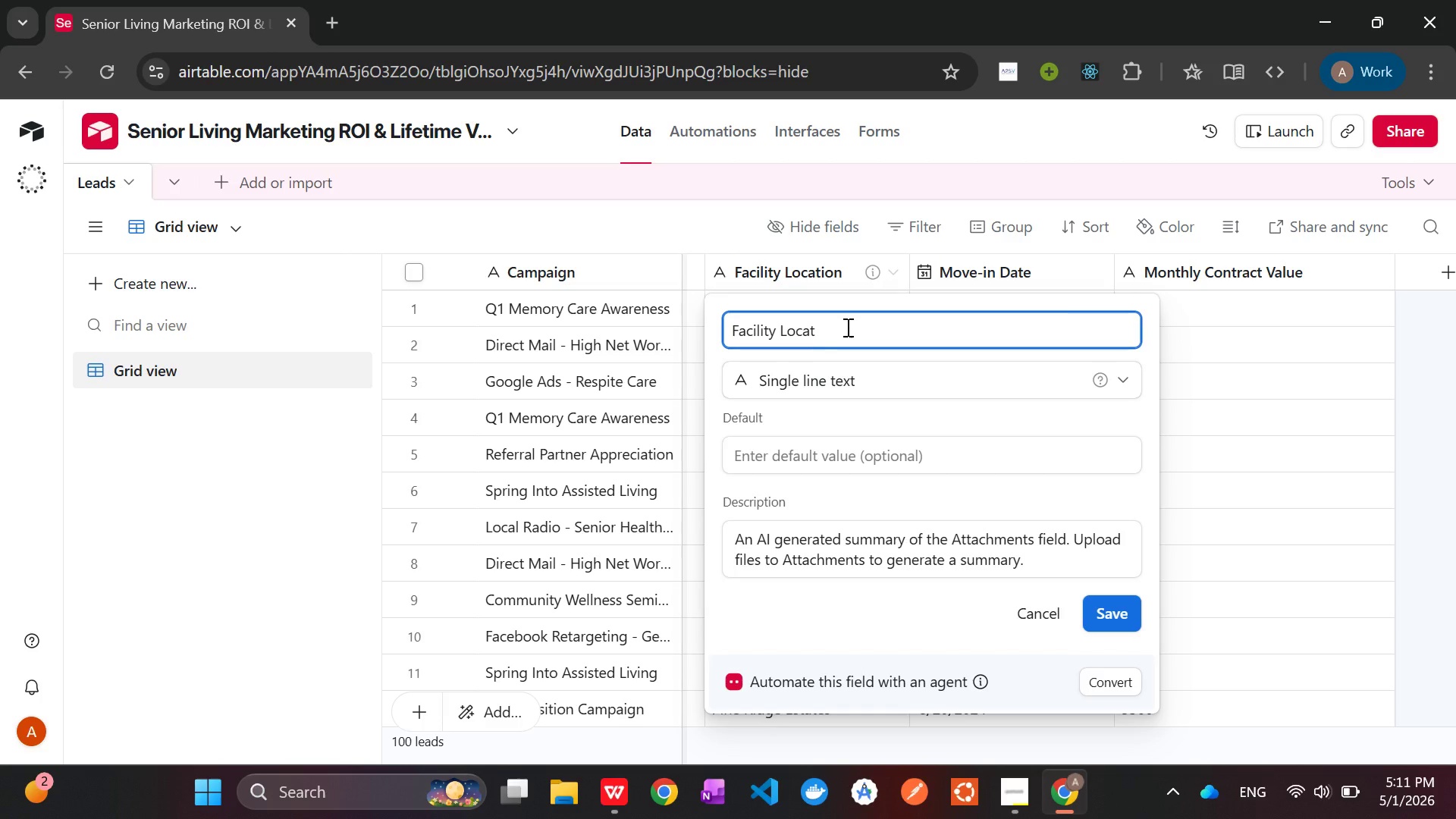 
key(Backspace)
 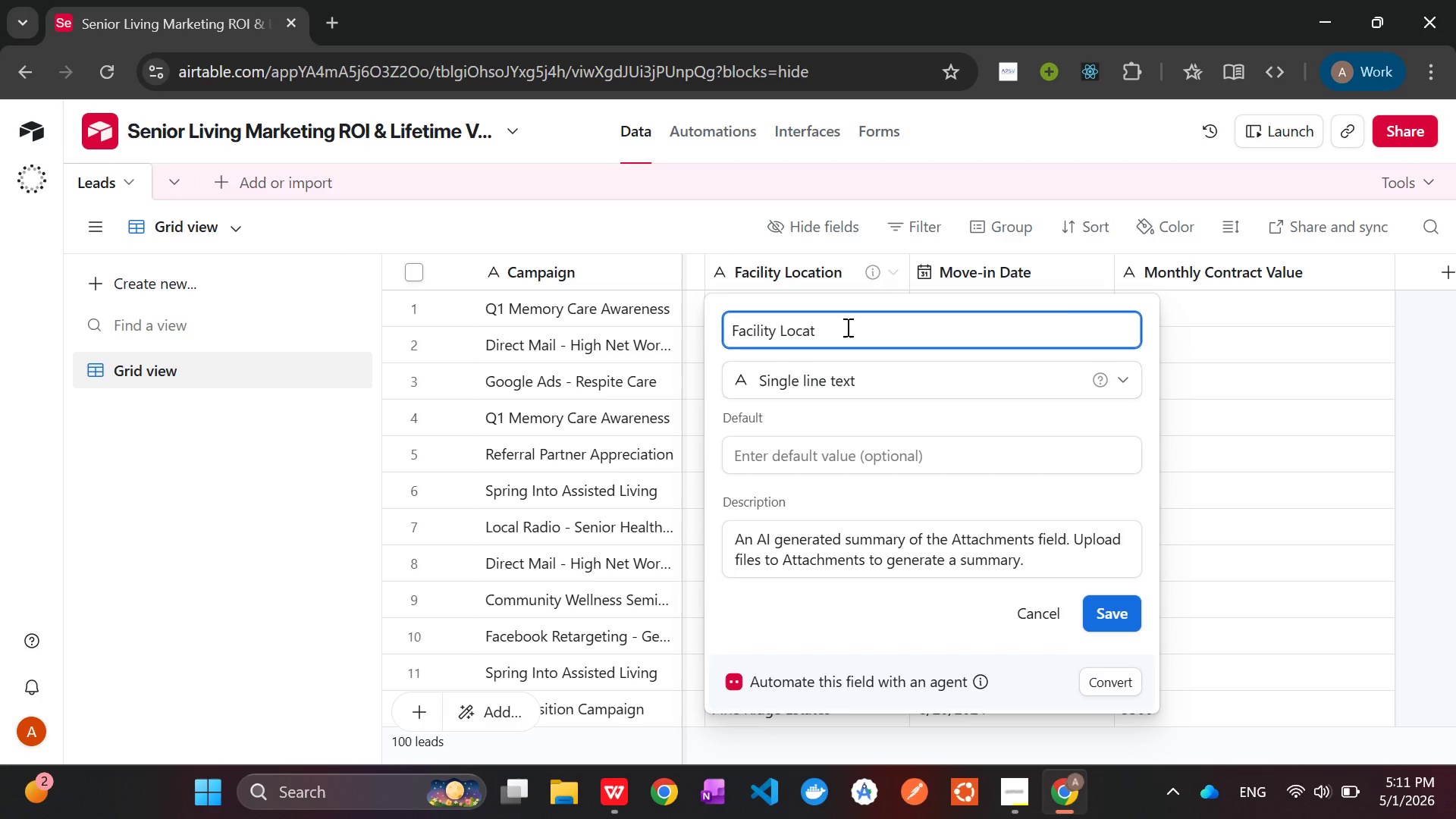 
key(Backspace)
 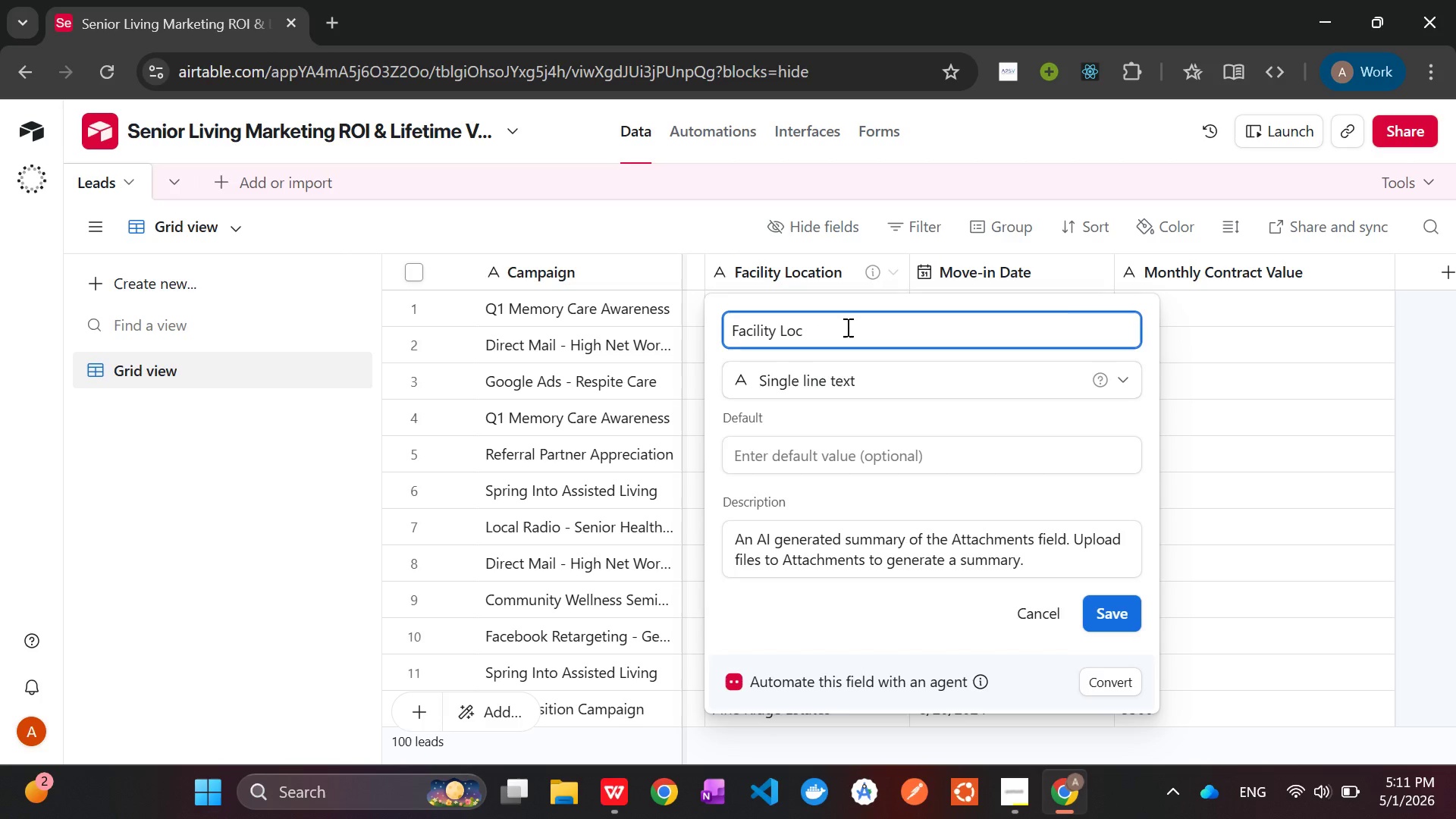 
key(Backspace)
 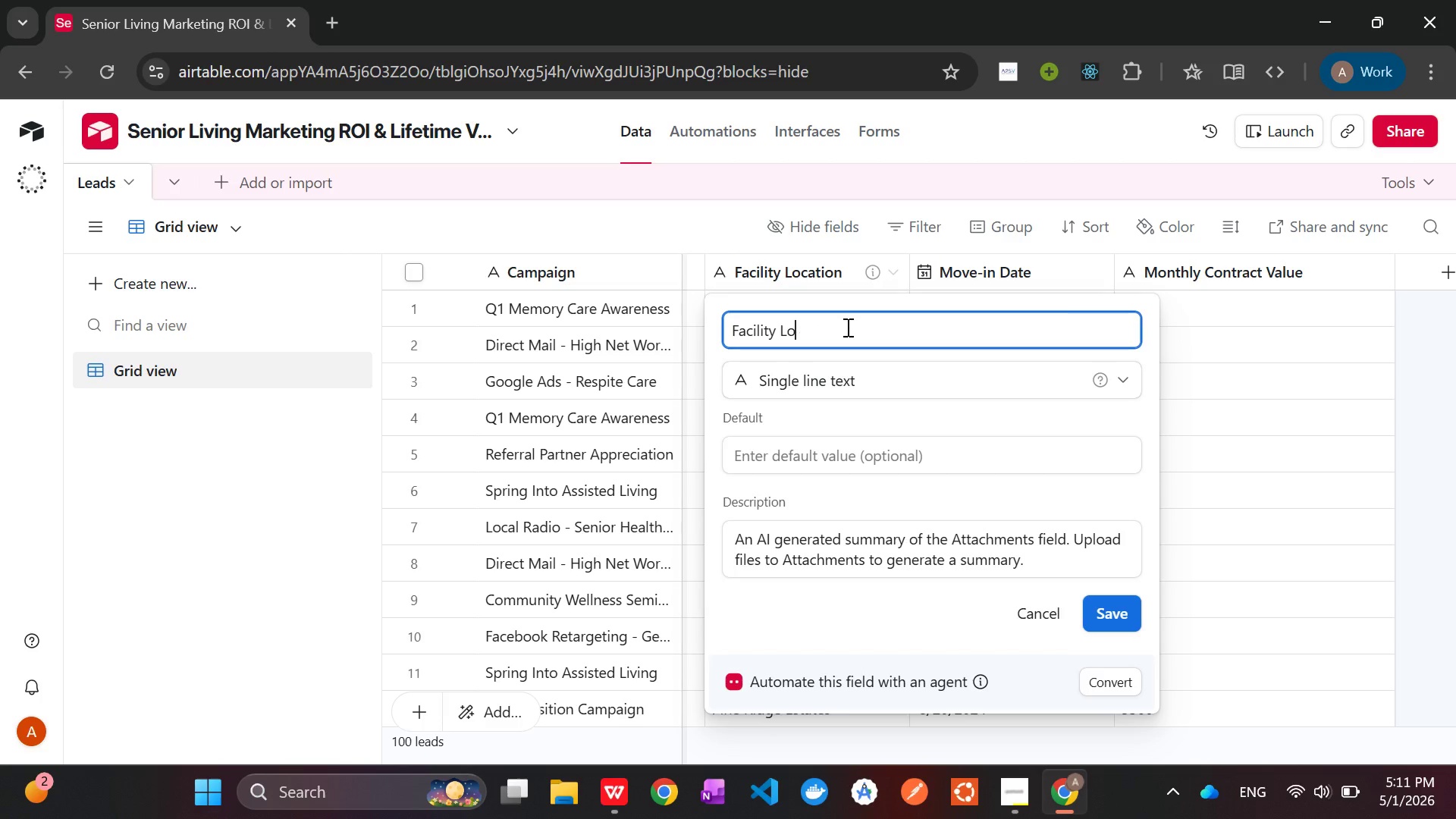 
key(Backspace)
 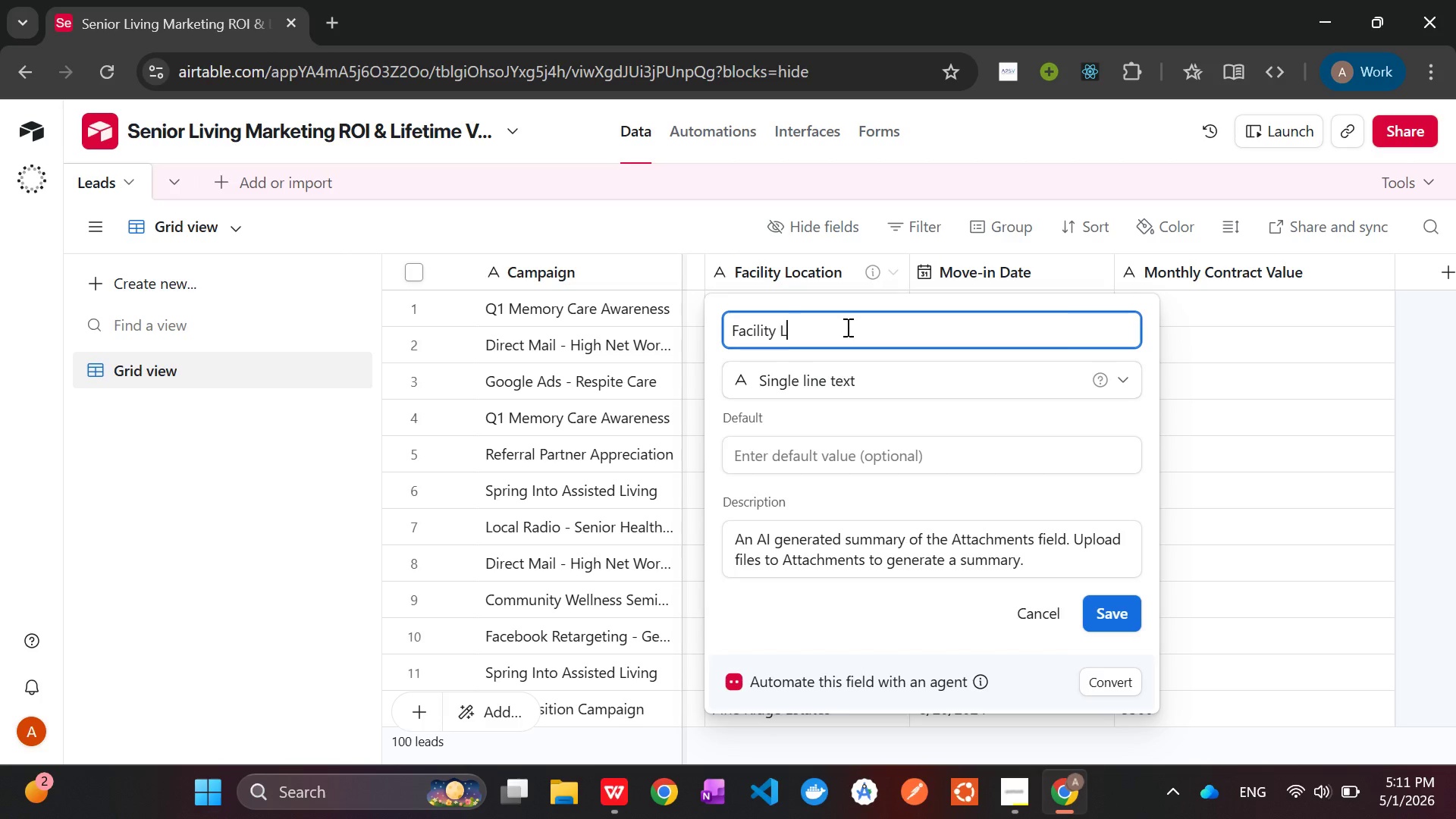 
key(Backspace)
 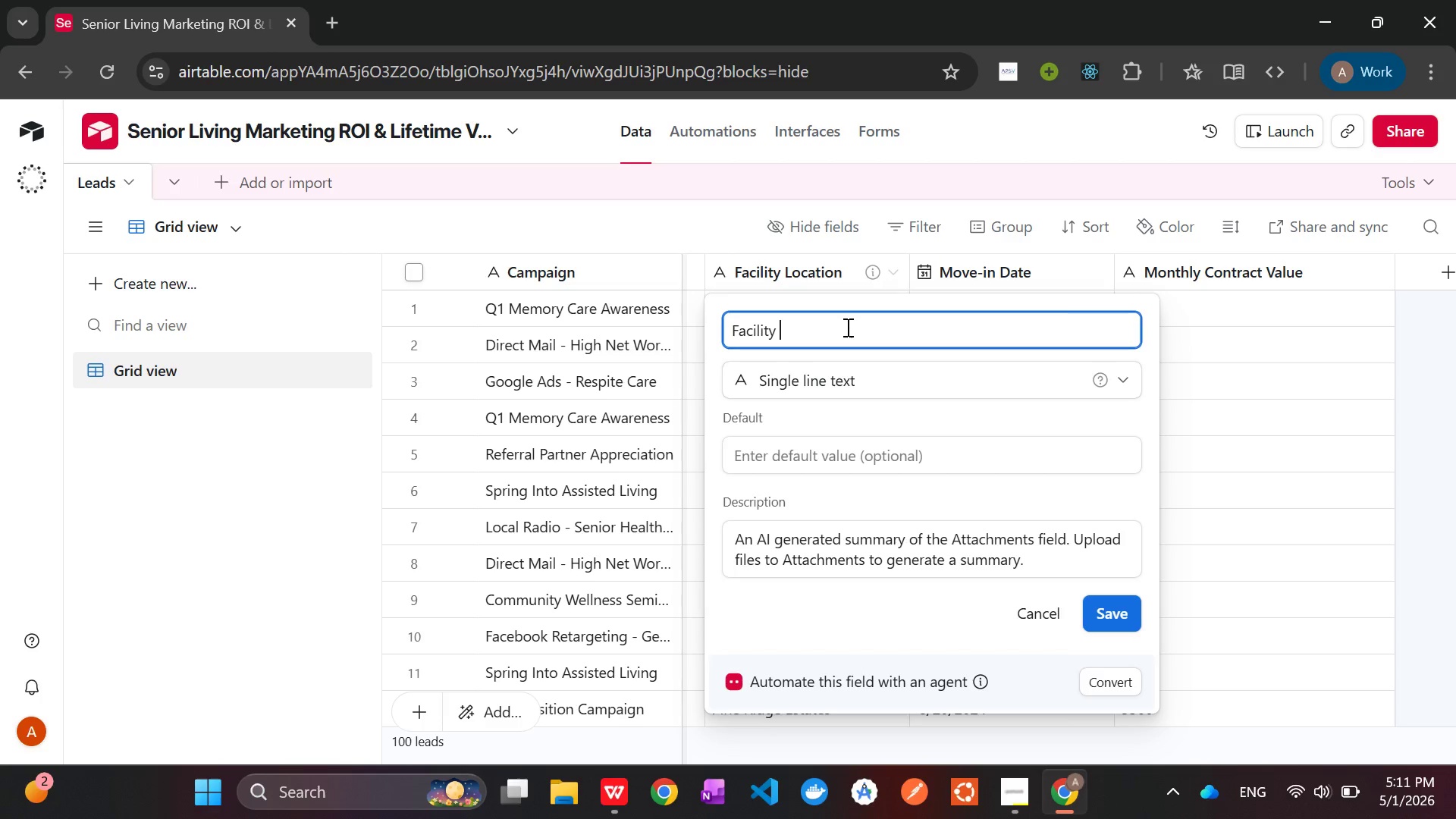 
key(Backspace)
 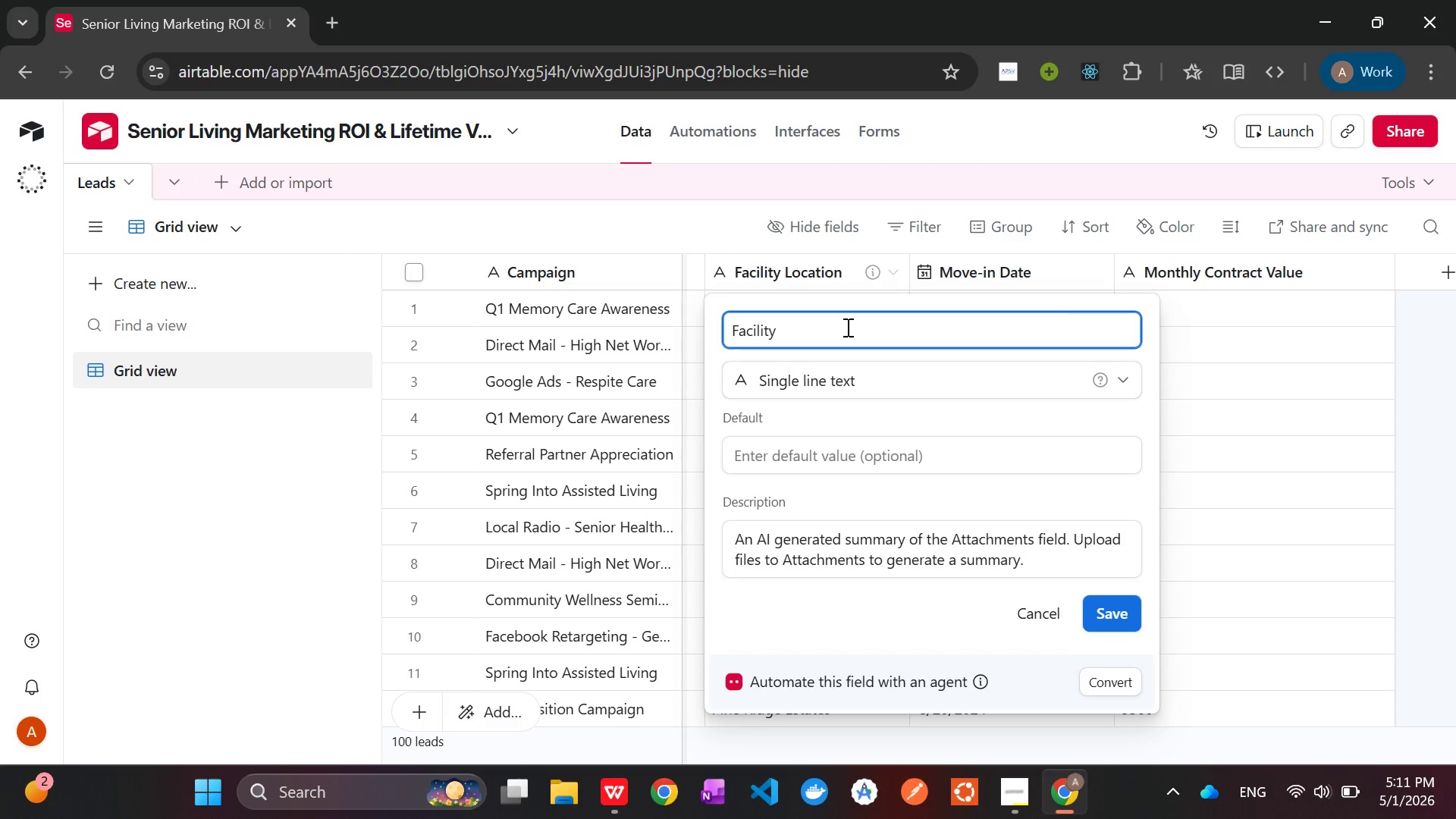 
key(Backspace)
 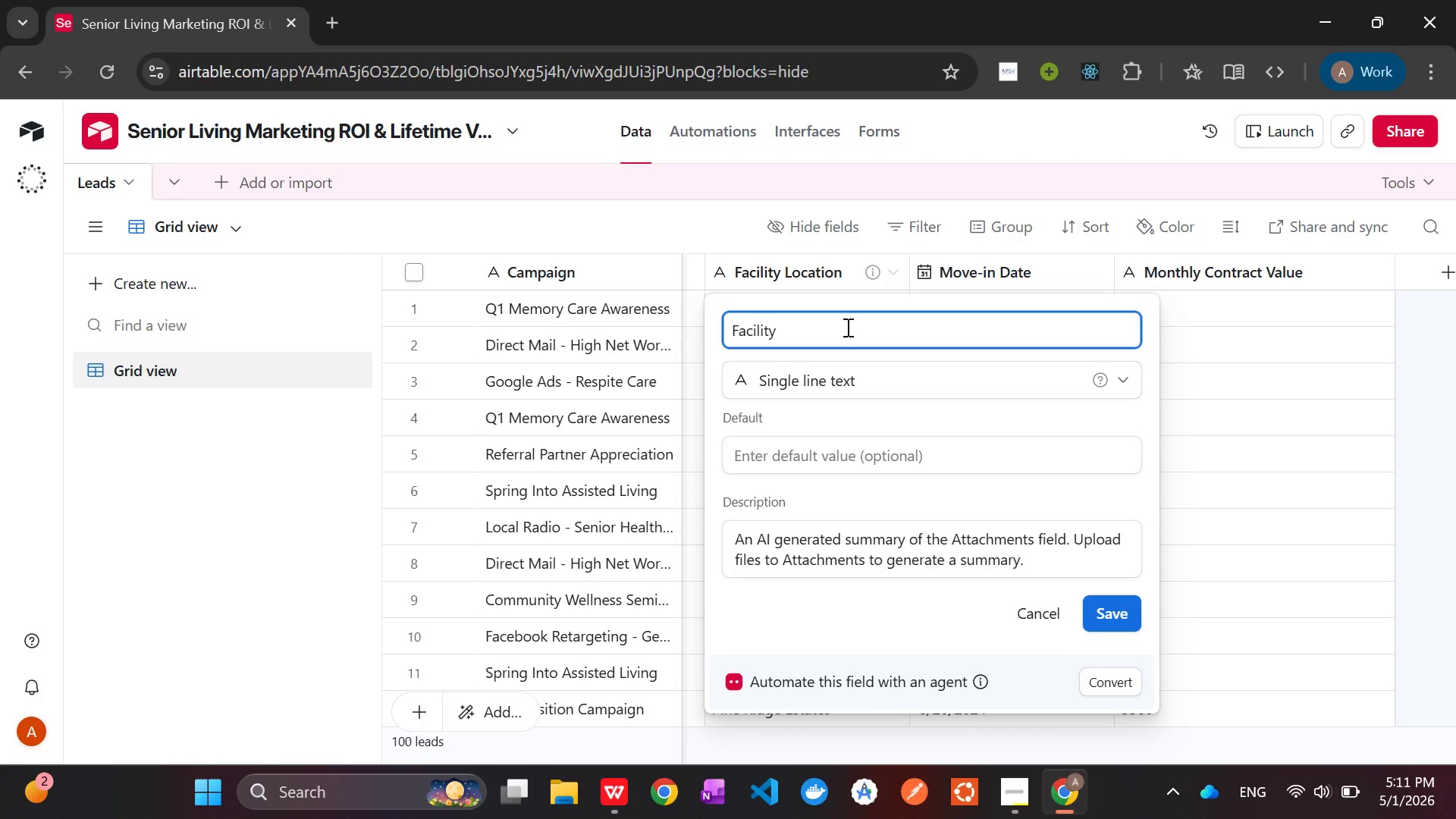 
wait(13.56)
 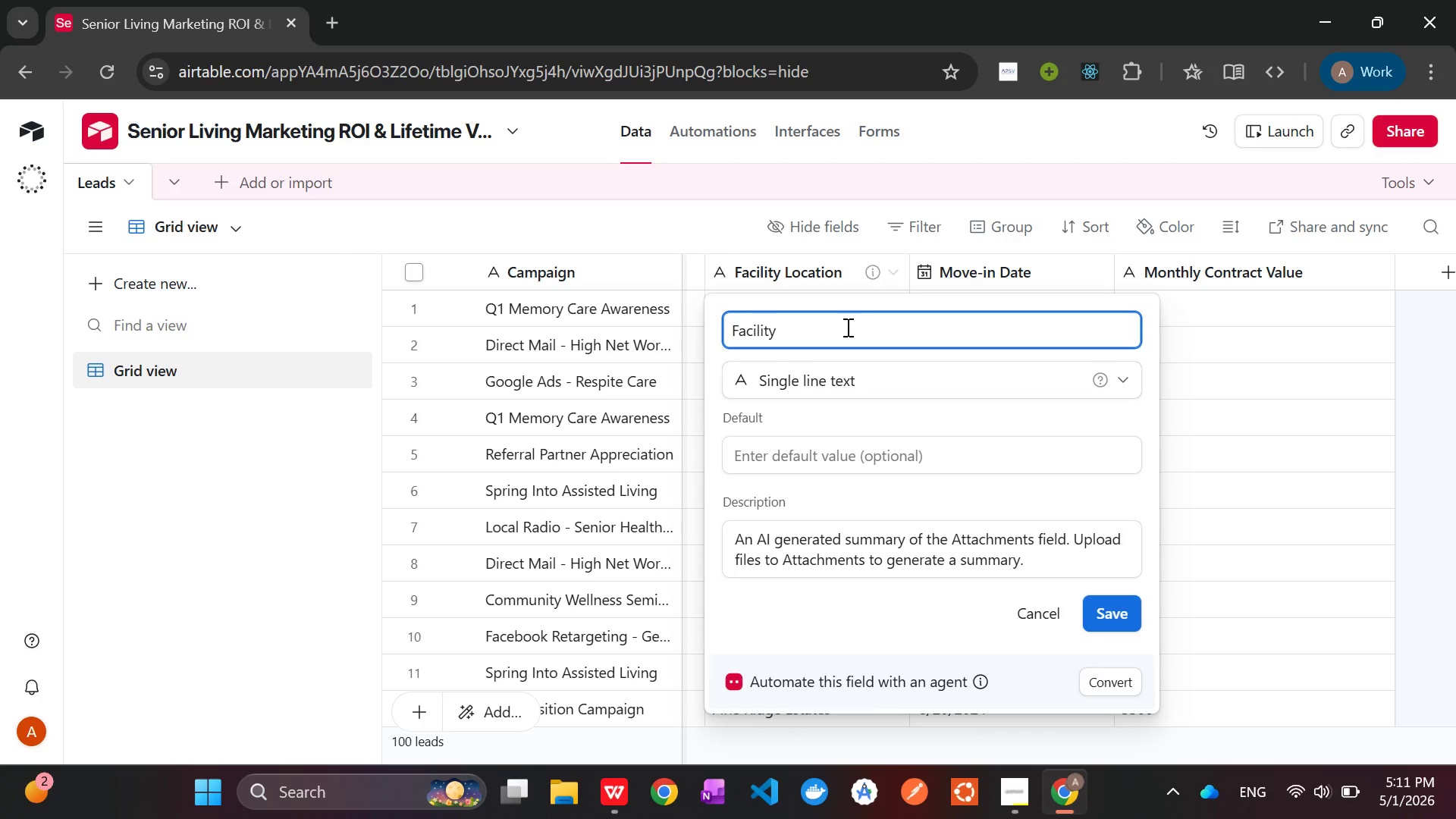 
left_click([1103, 613])
 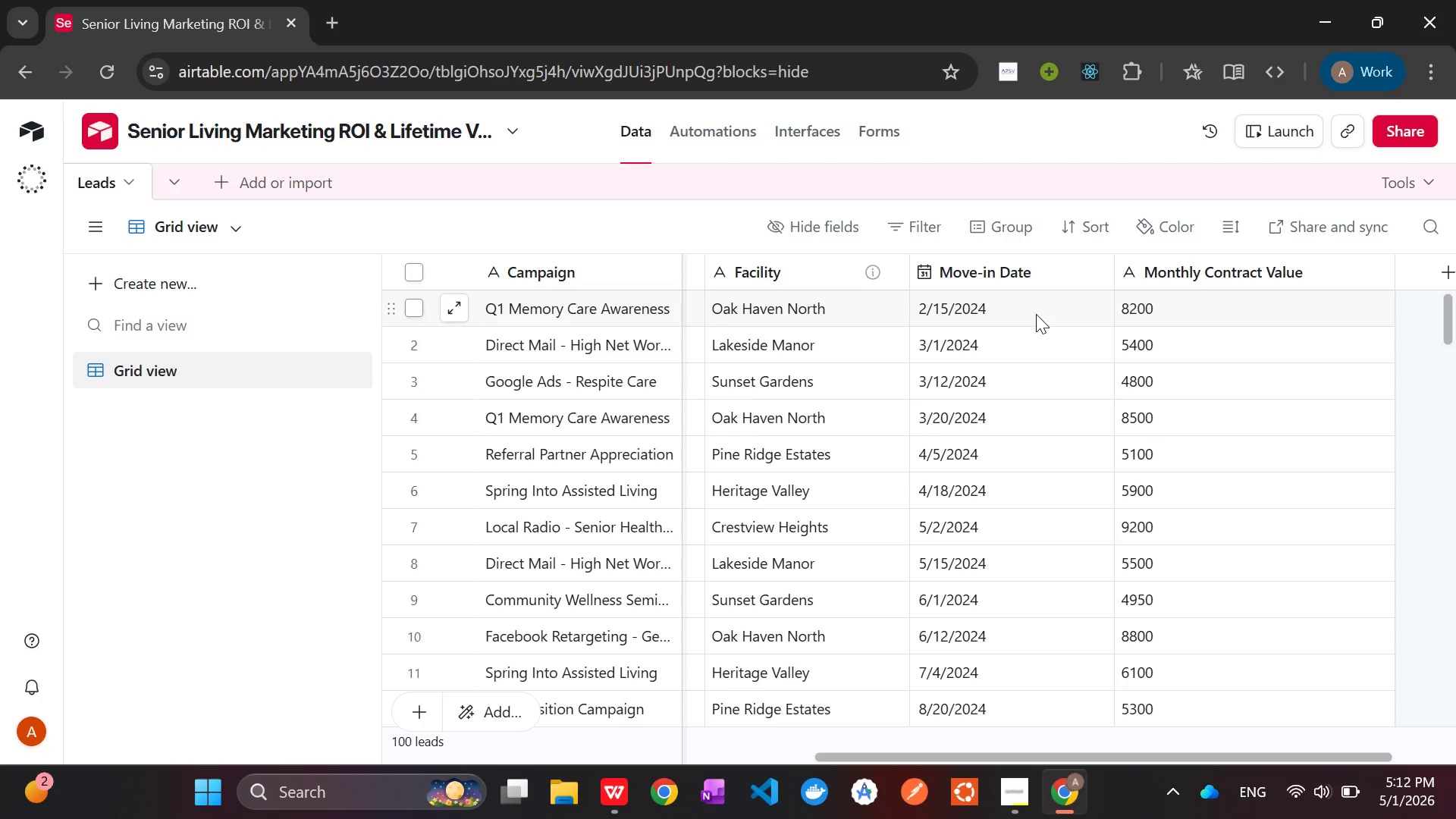 
wait(74.45)
 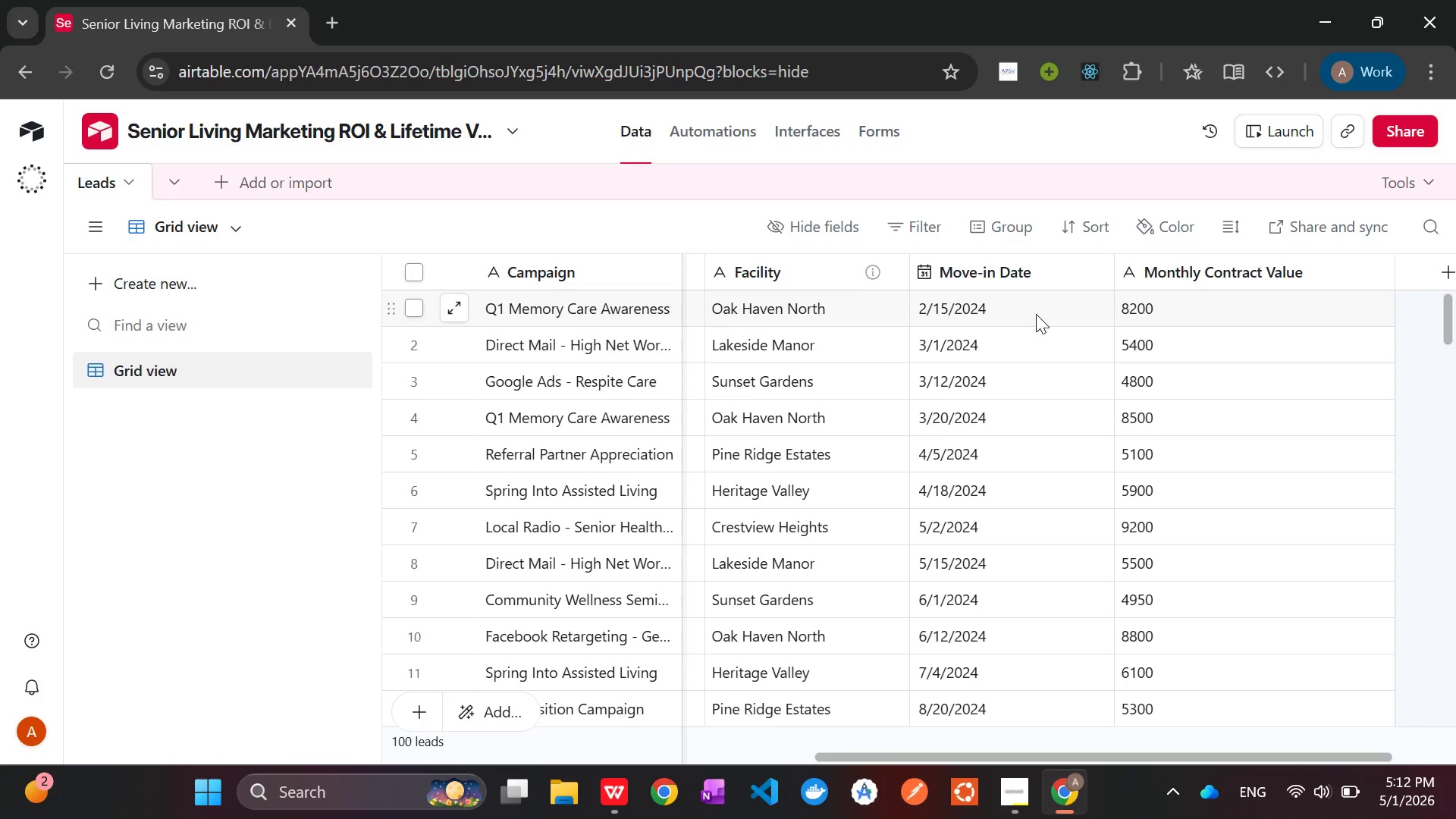 
right_click([764, 273])
 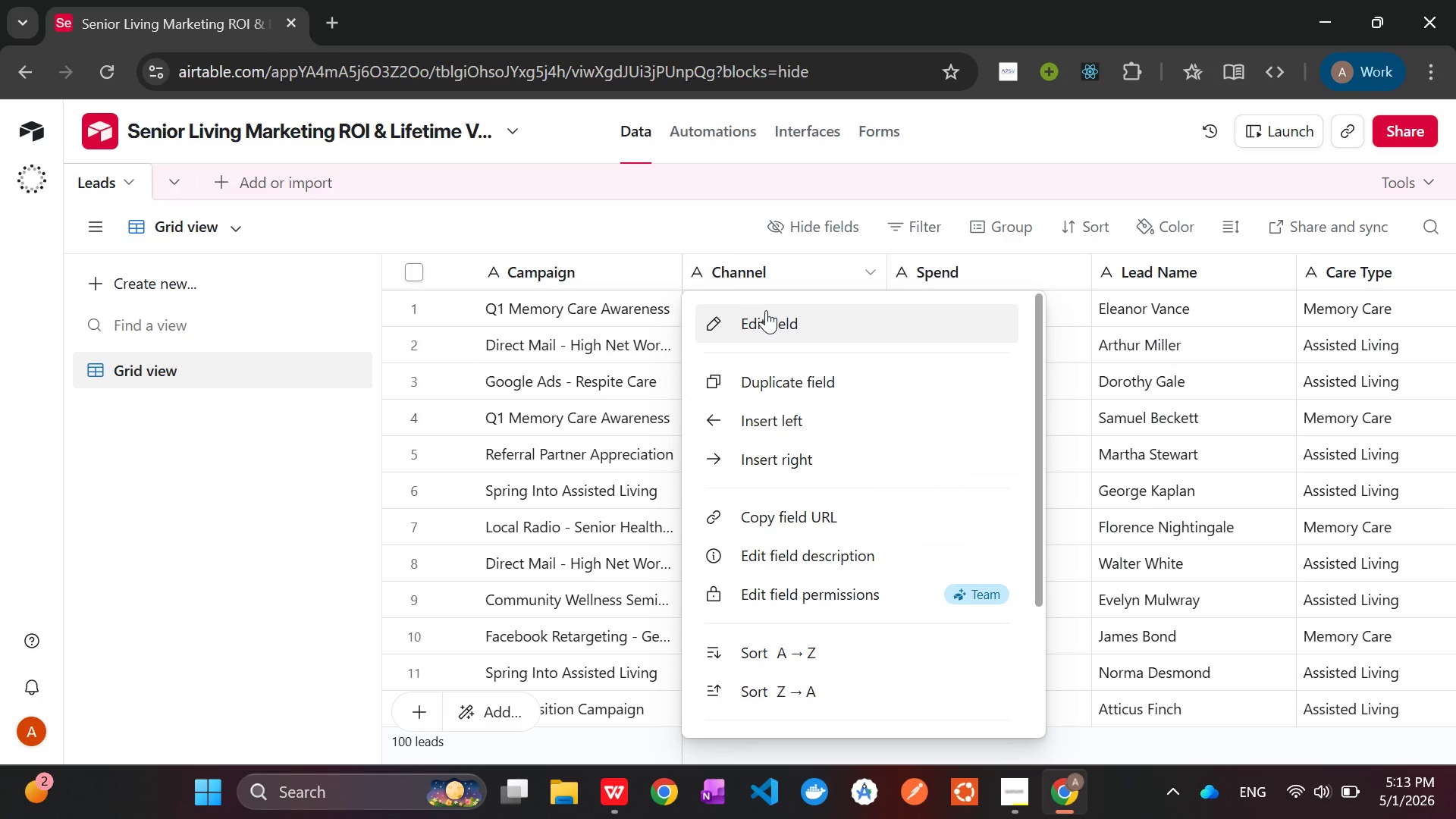 
left_click([766, 311])
 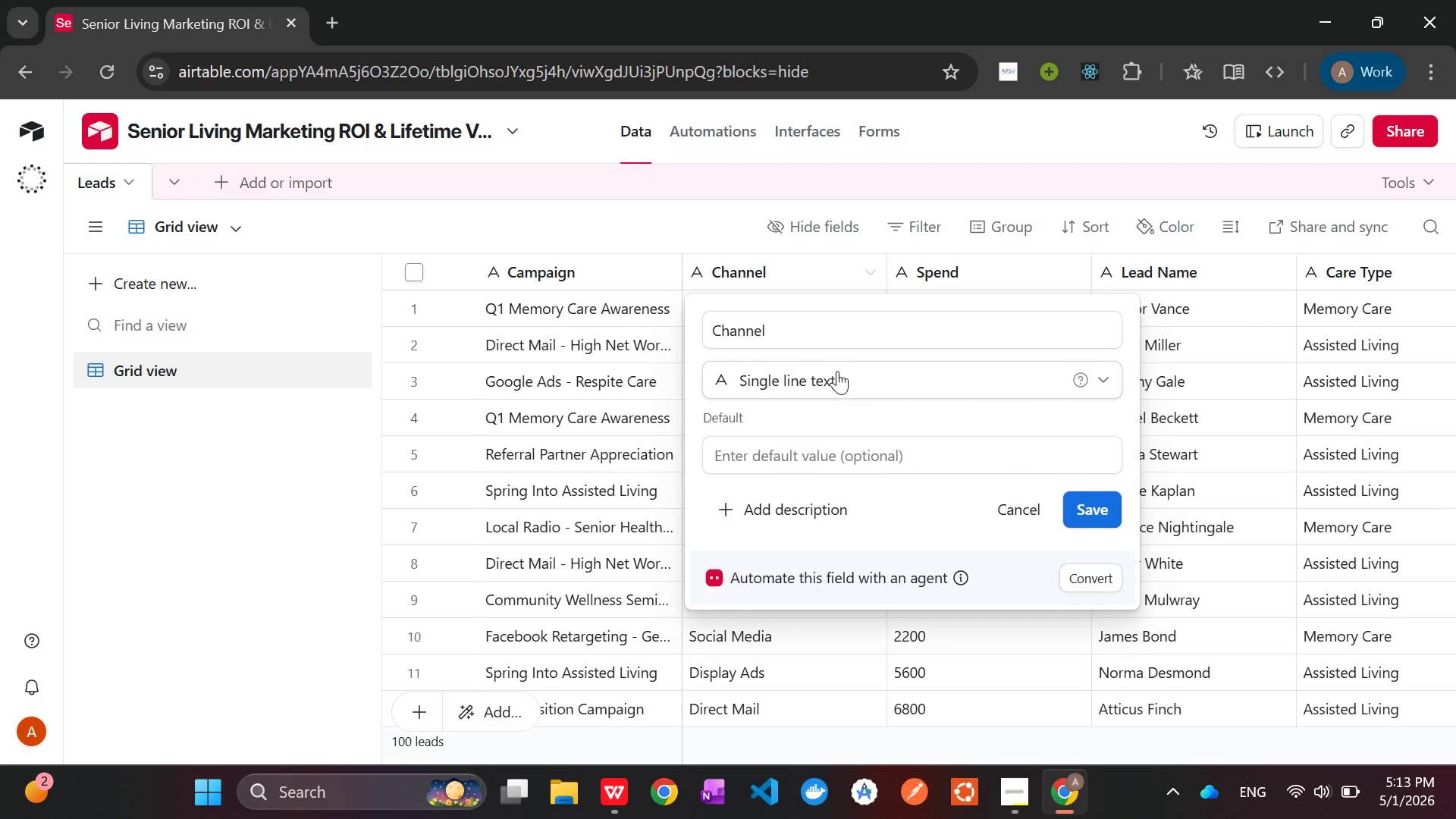 
left_click([849, 378])
 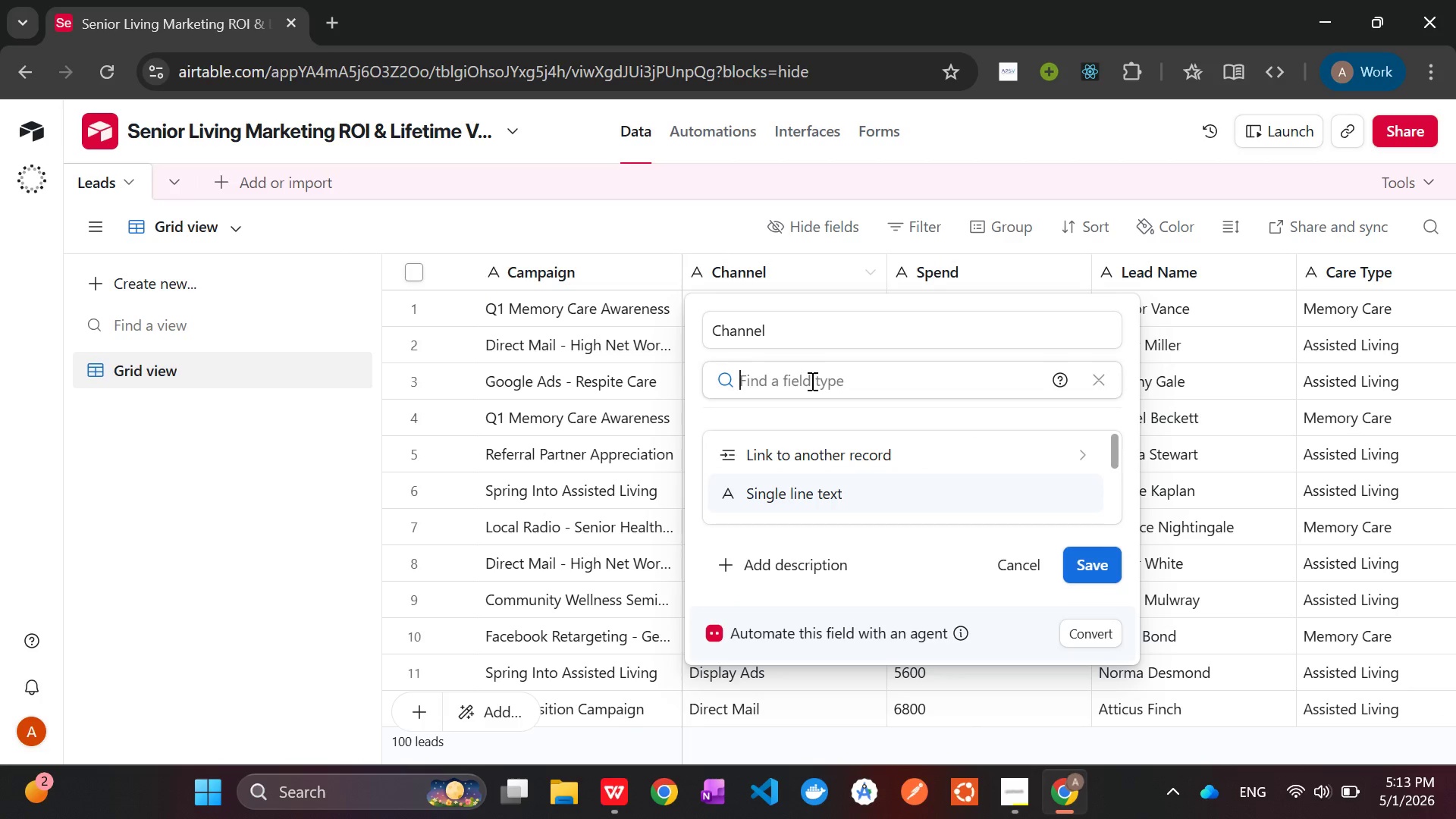 
type(single)
 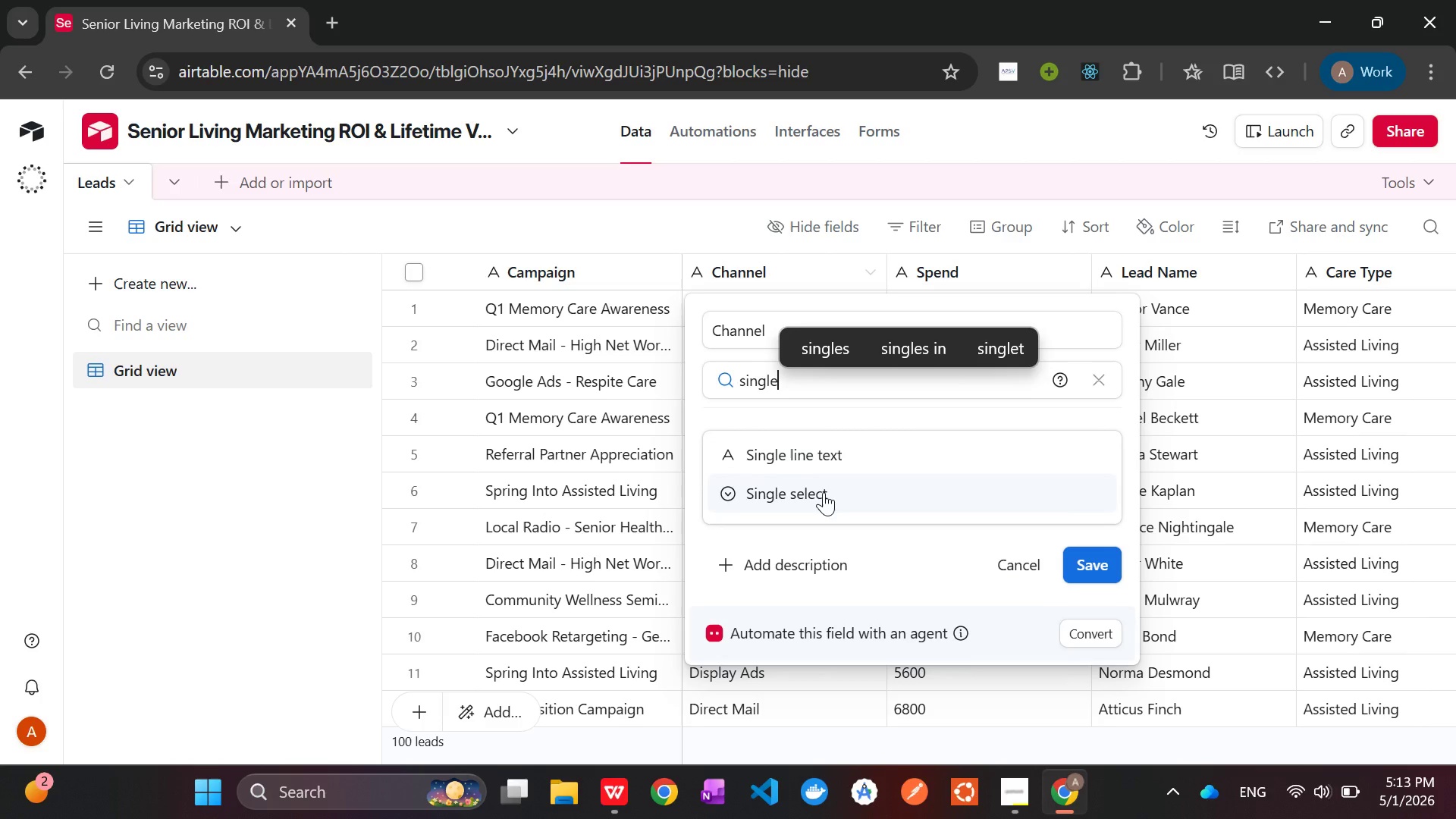 
left_click([824, 492])
 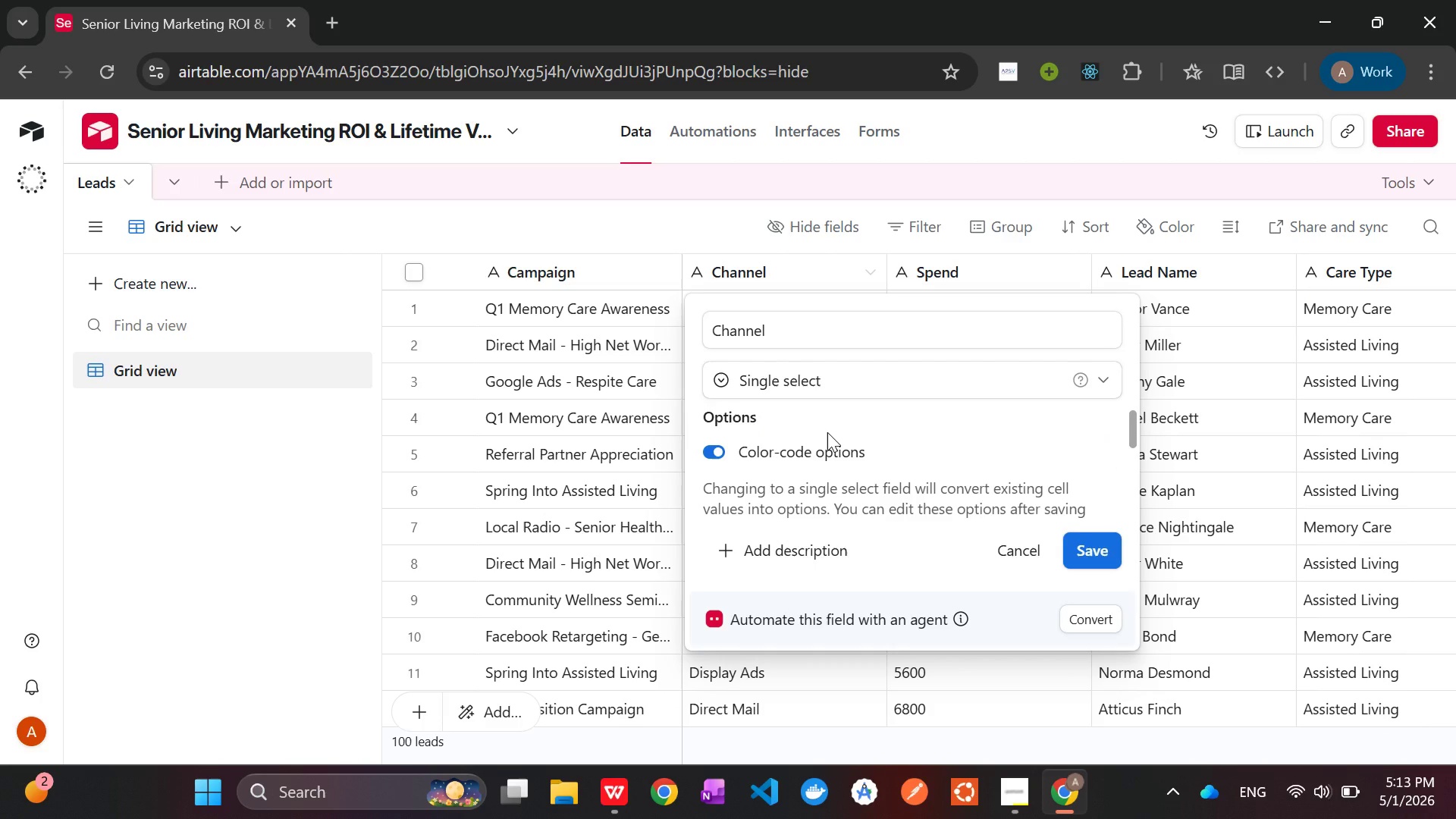 
mouse_move([774, 414])
 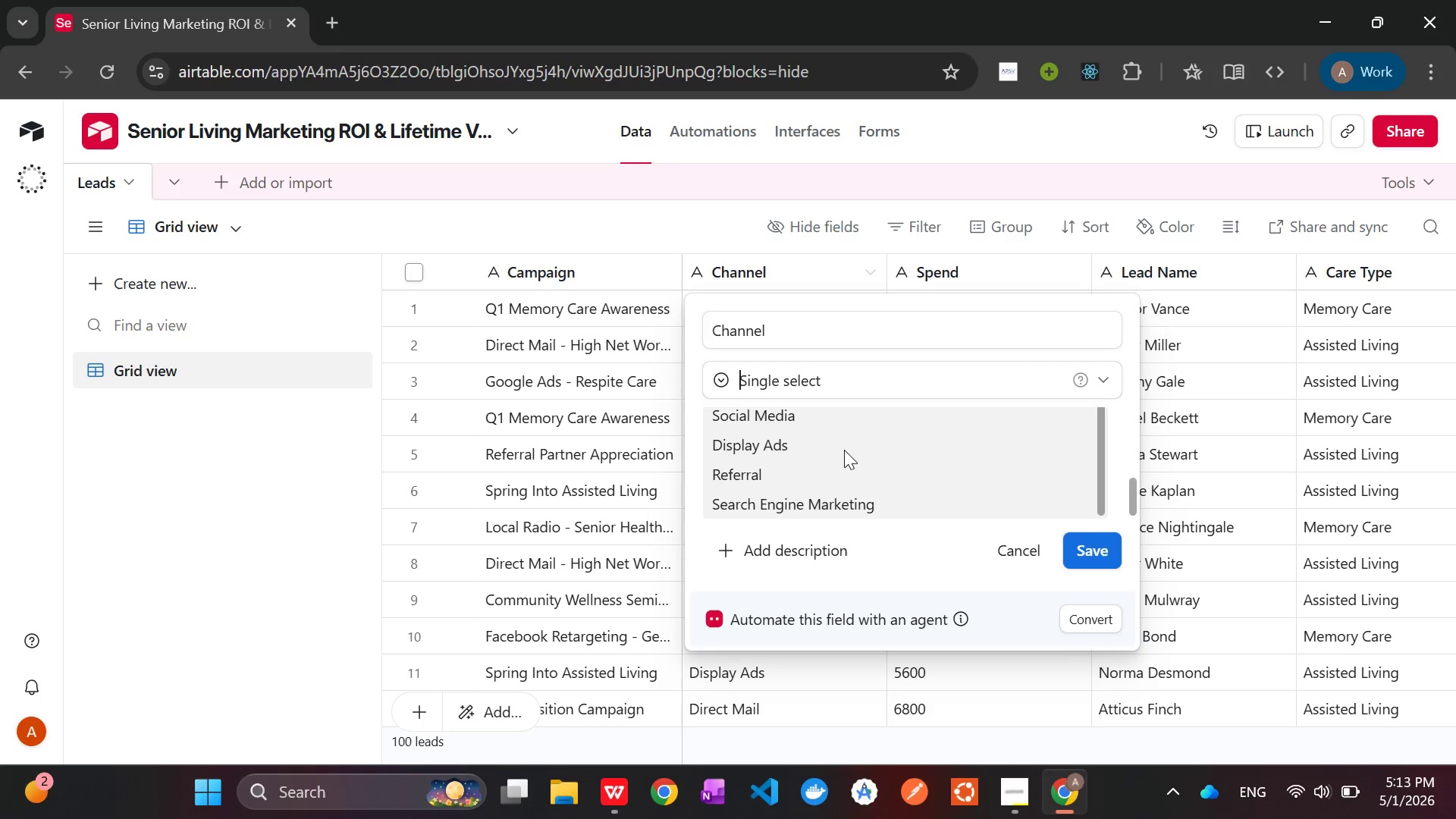 
mouse_move([815, 450])
 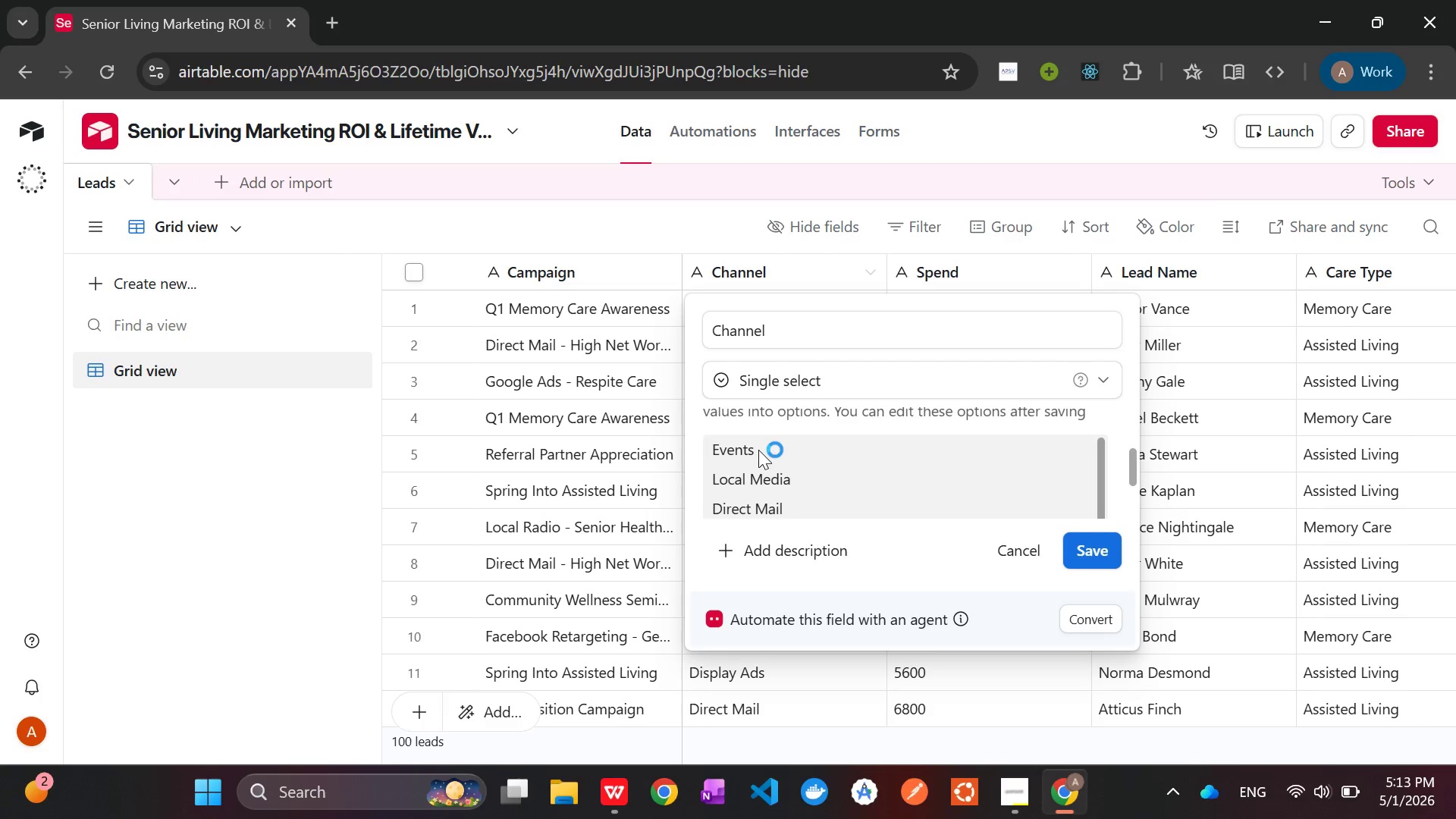 
left_click([758, 450])
 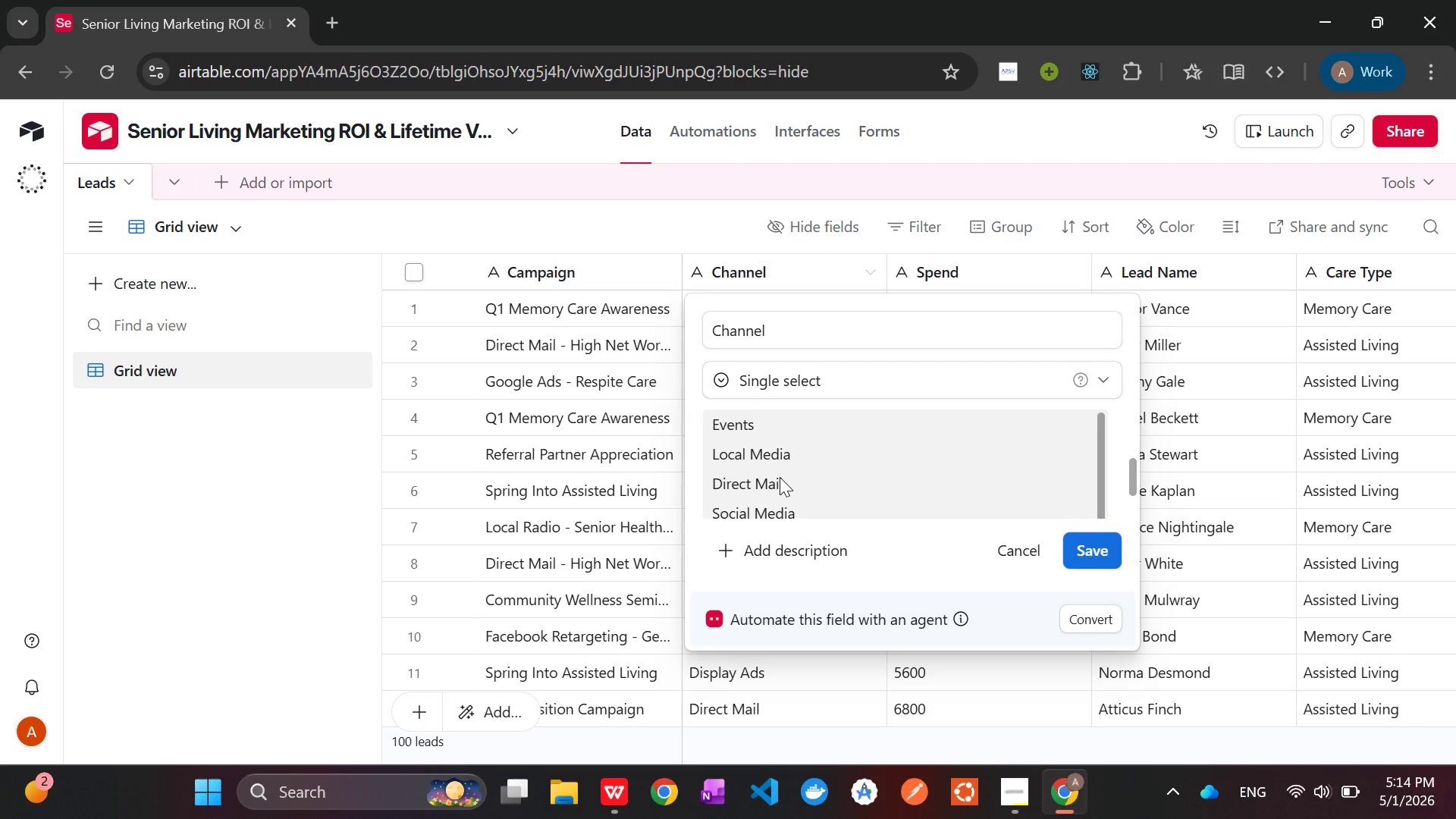 
wait(44.95)
 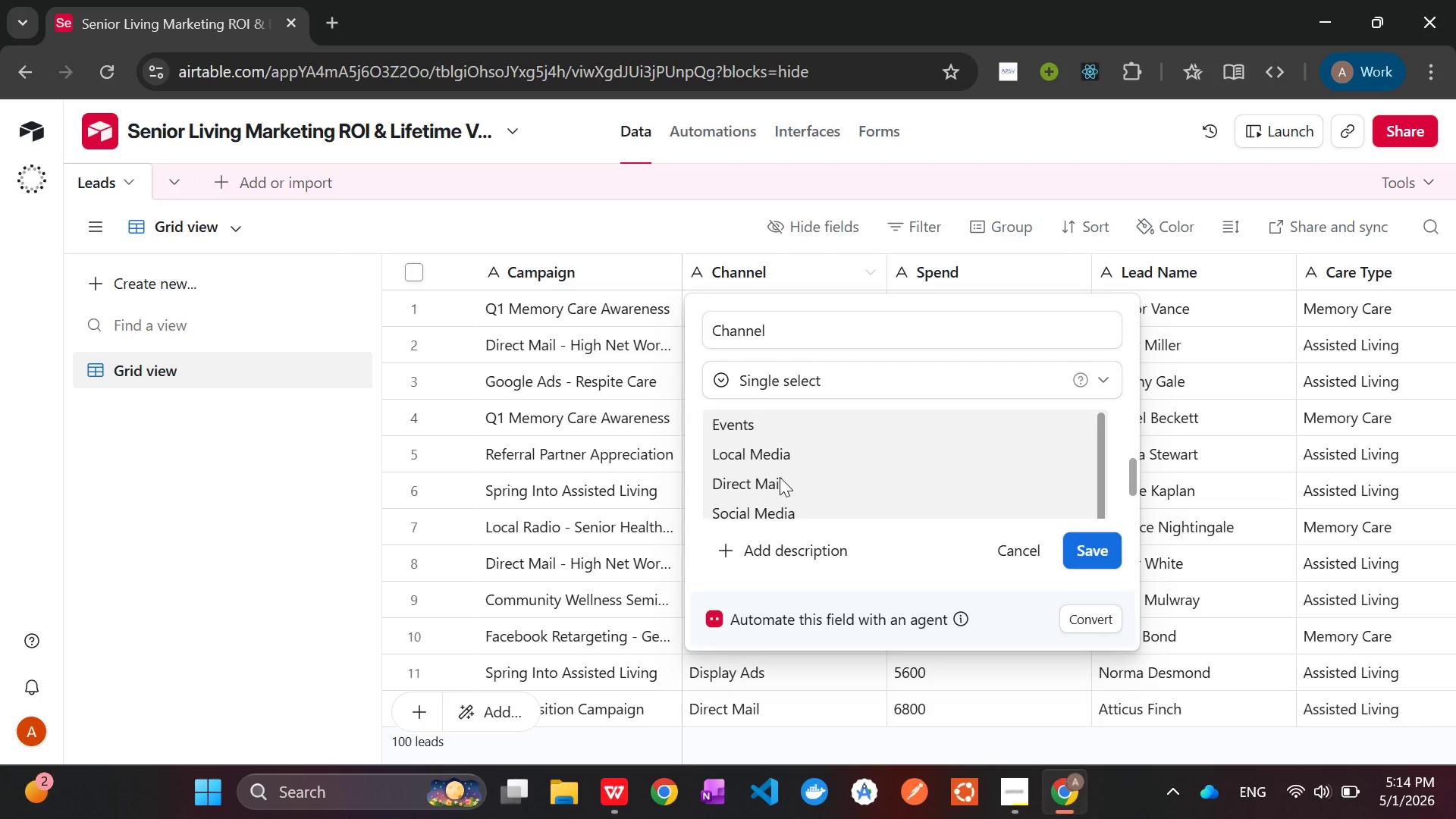 
left_click([1109, 551])
 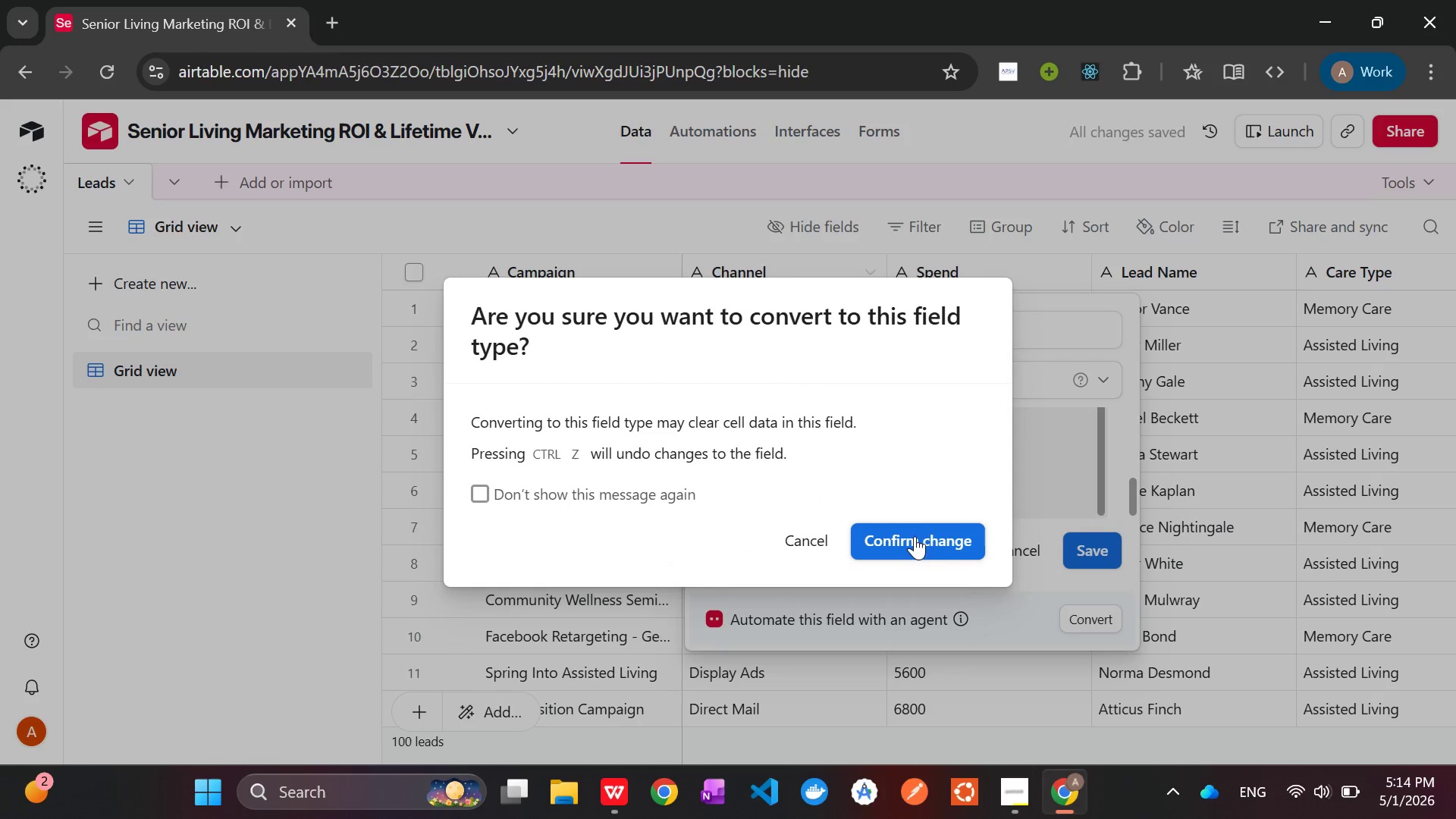 
left_click([913, 532])
 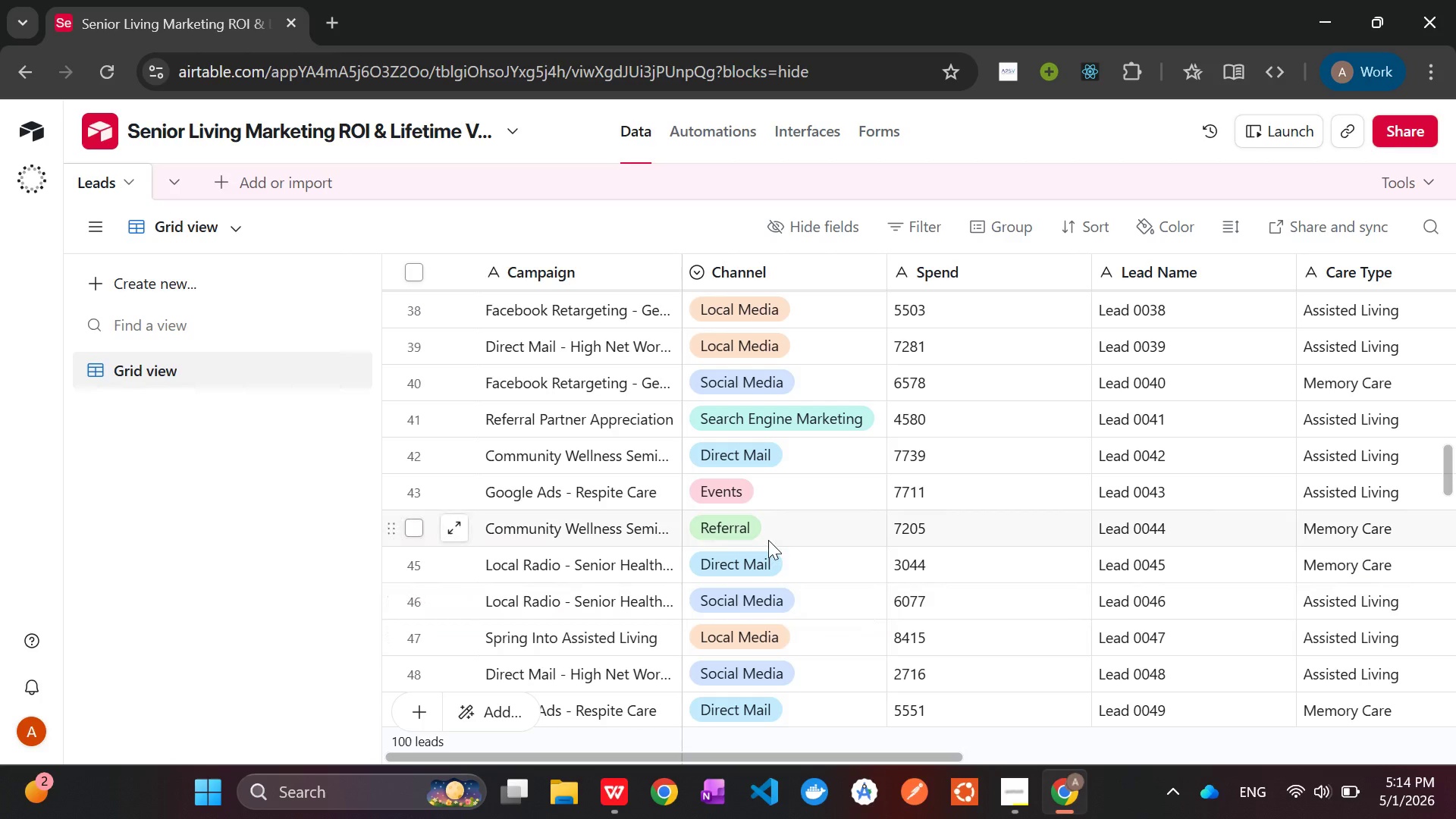 
wait(20.34)
 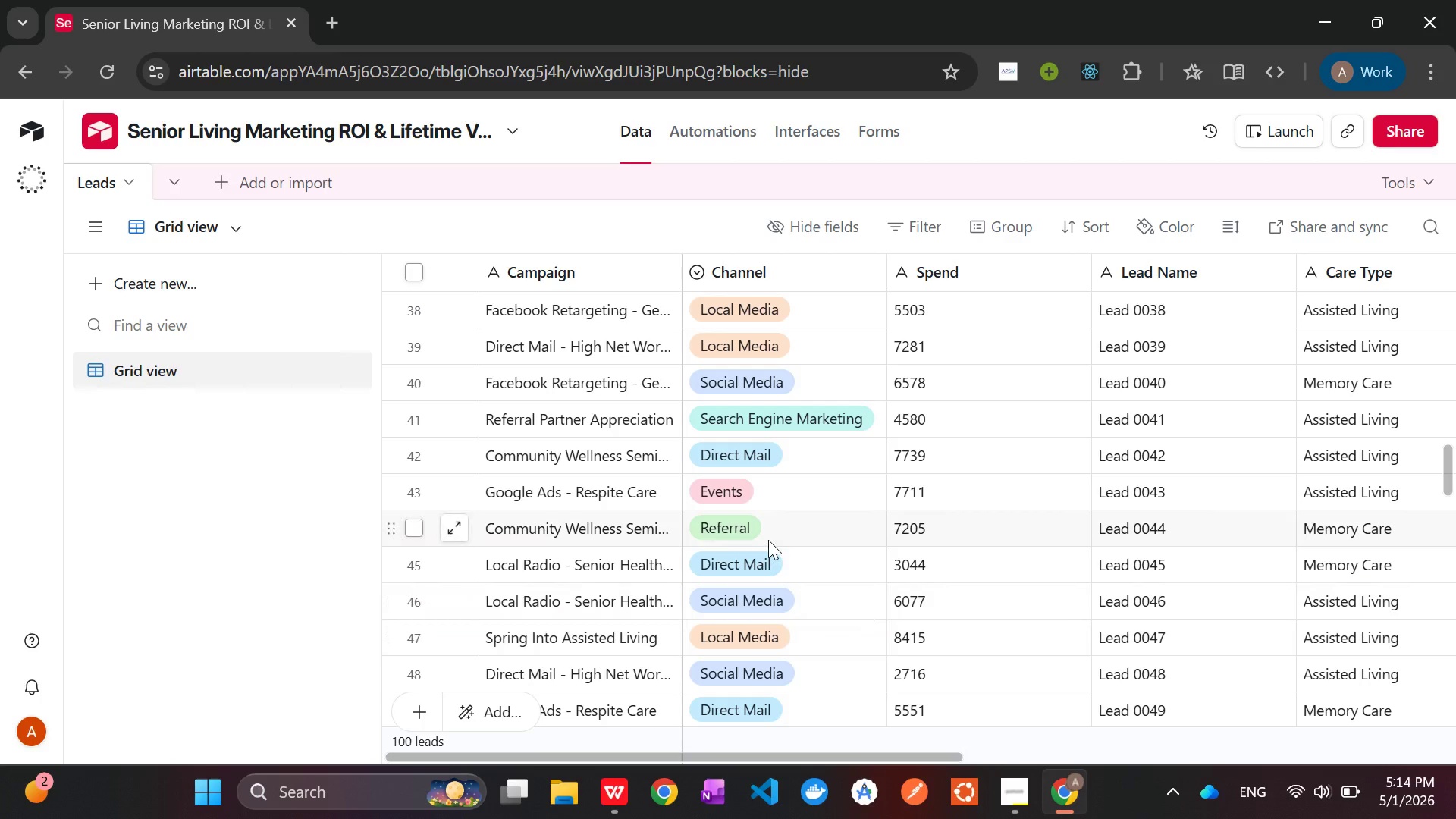 
right_click([978, 273])
 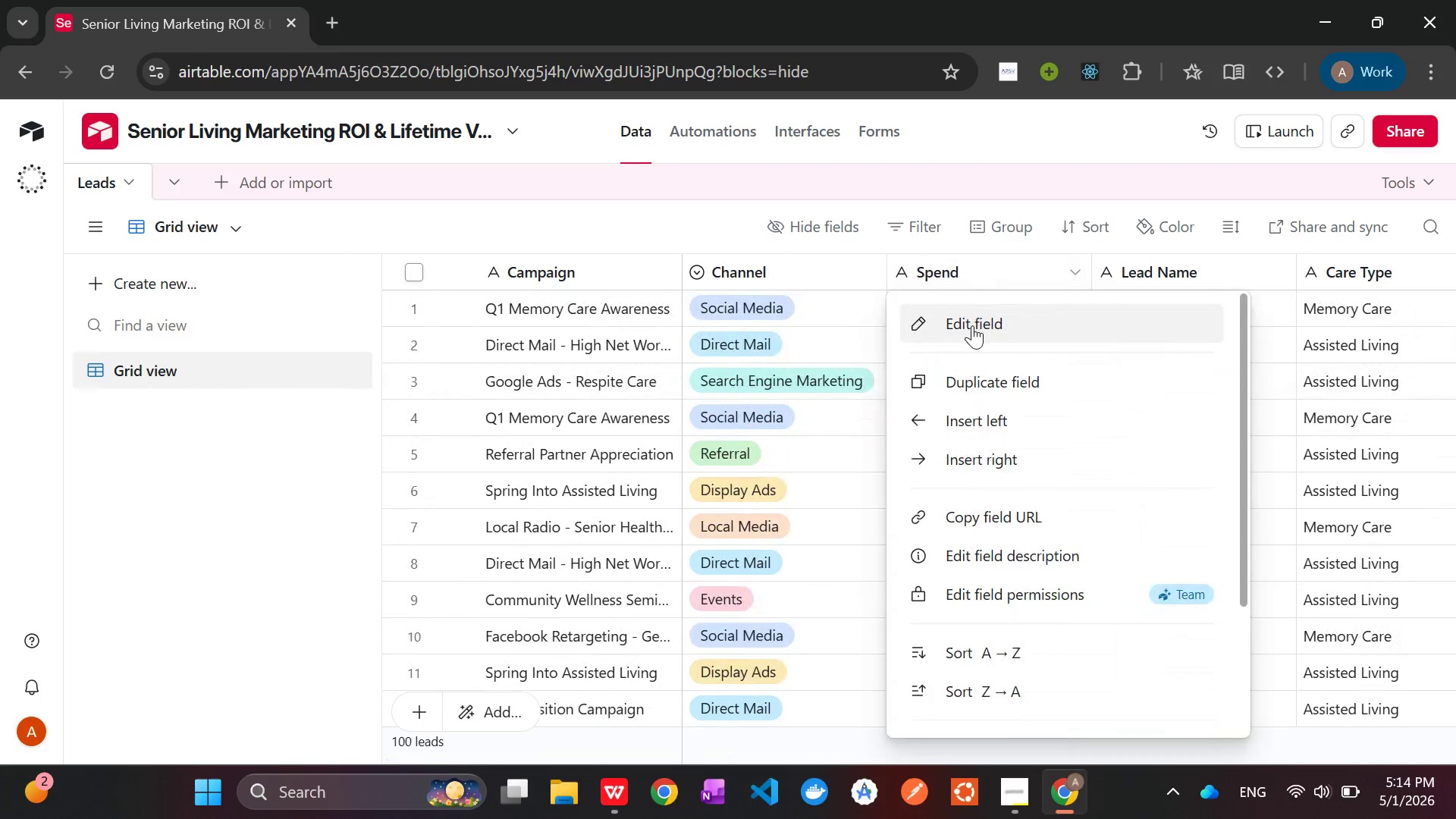 
left_click([972, 326])
 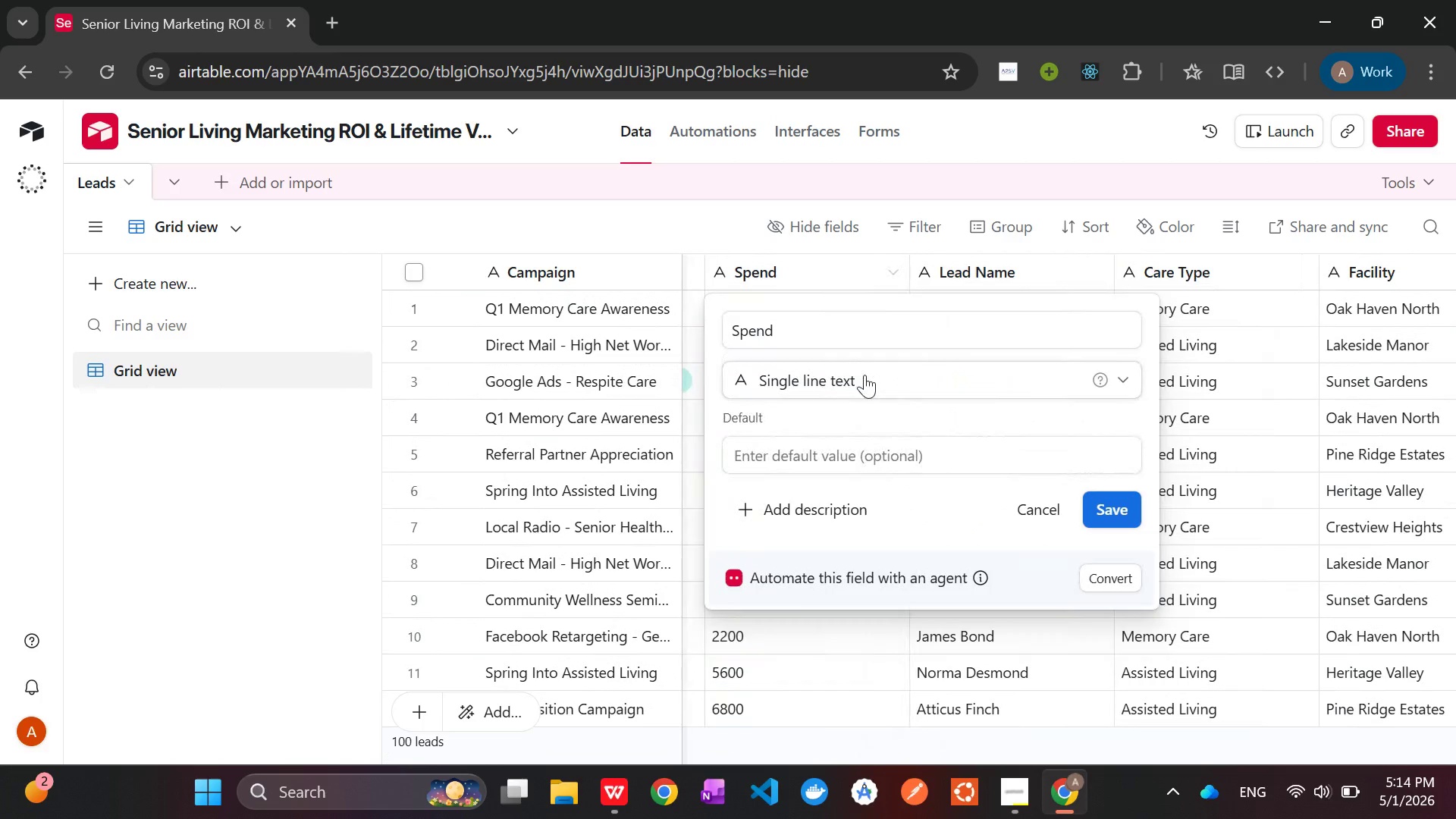 
left_click([864, 375])
 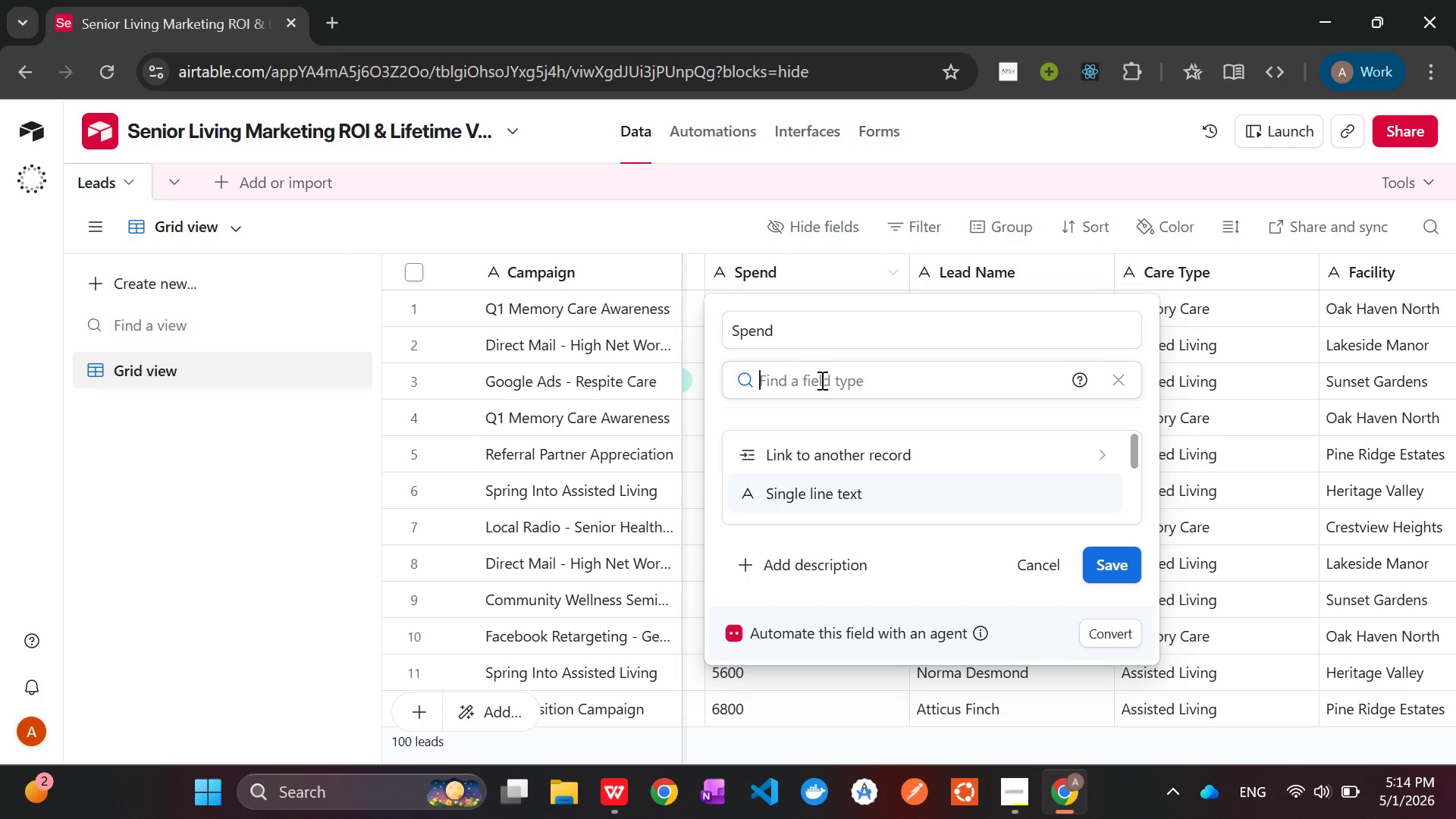 
type(curr)
 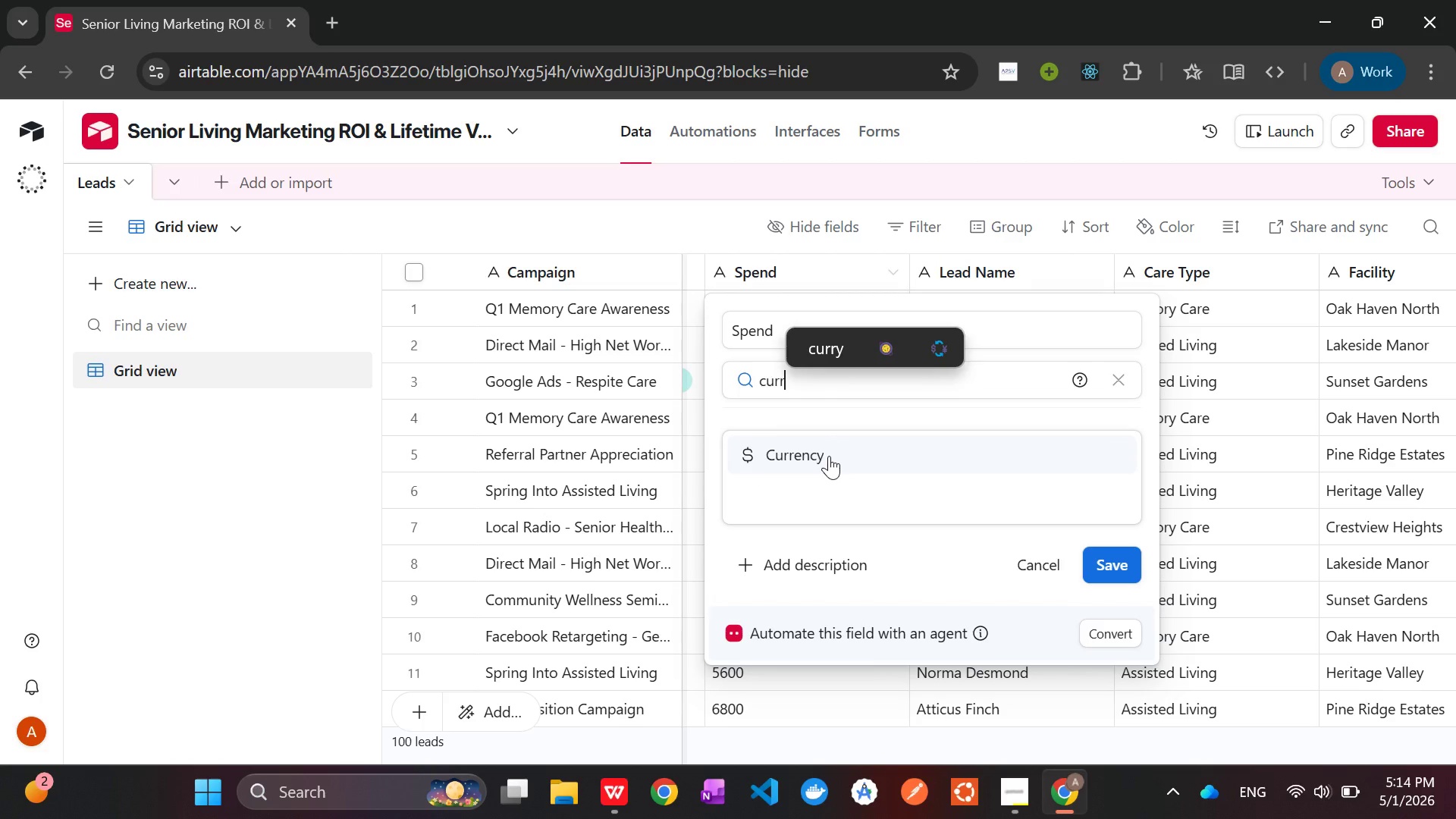 
left_click([829, 456])
 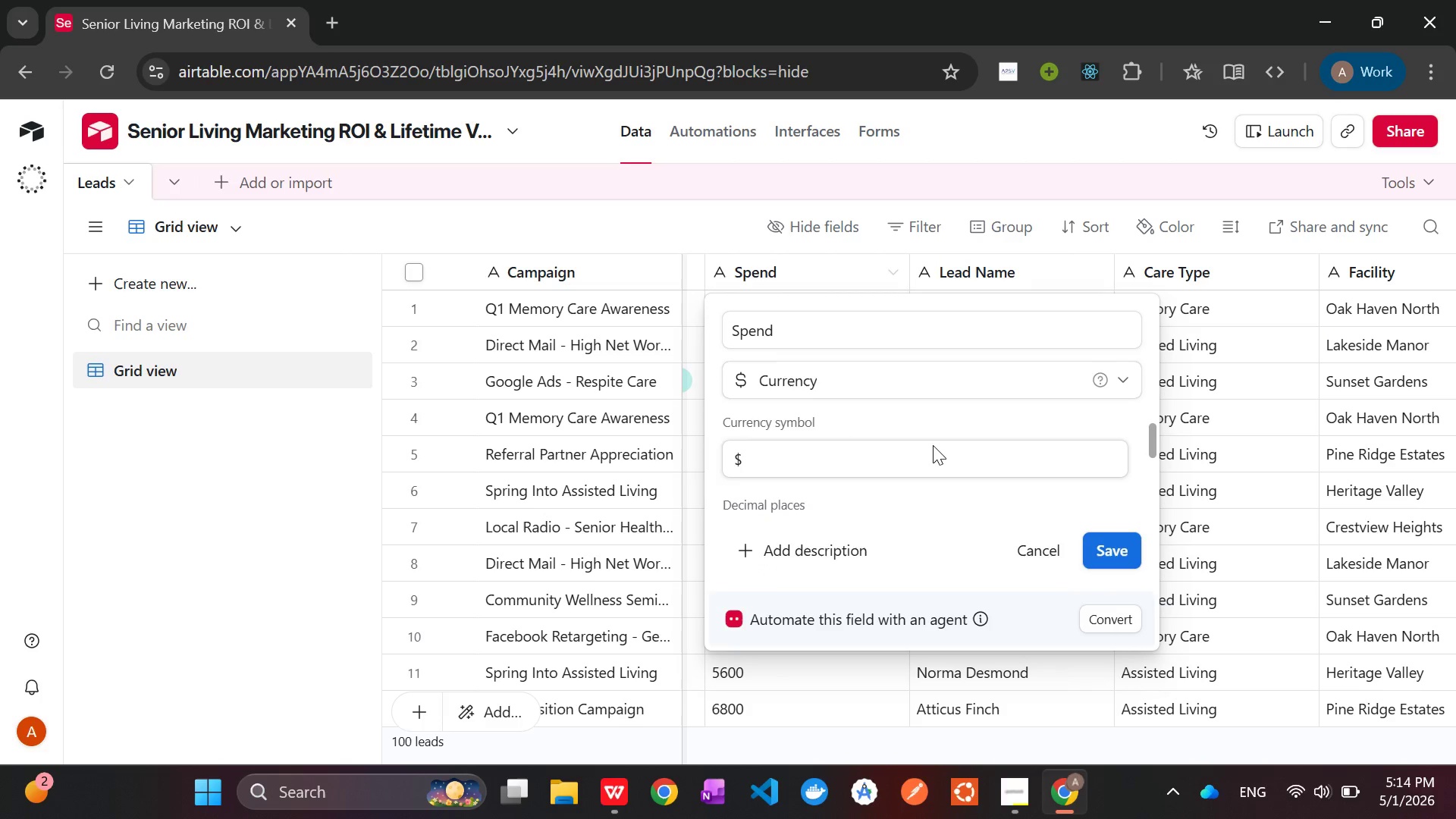 
left_click([828, 453])
 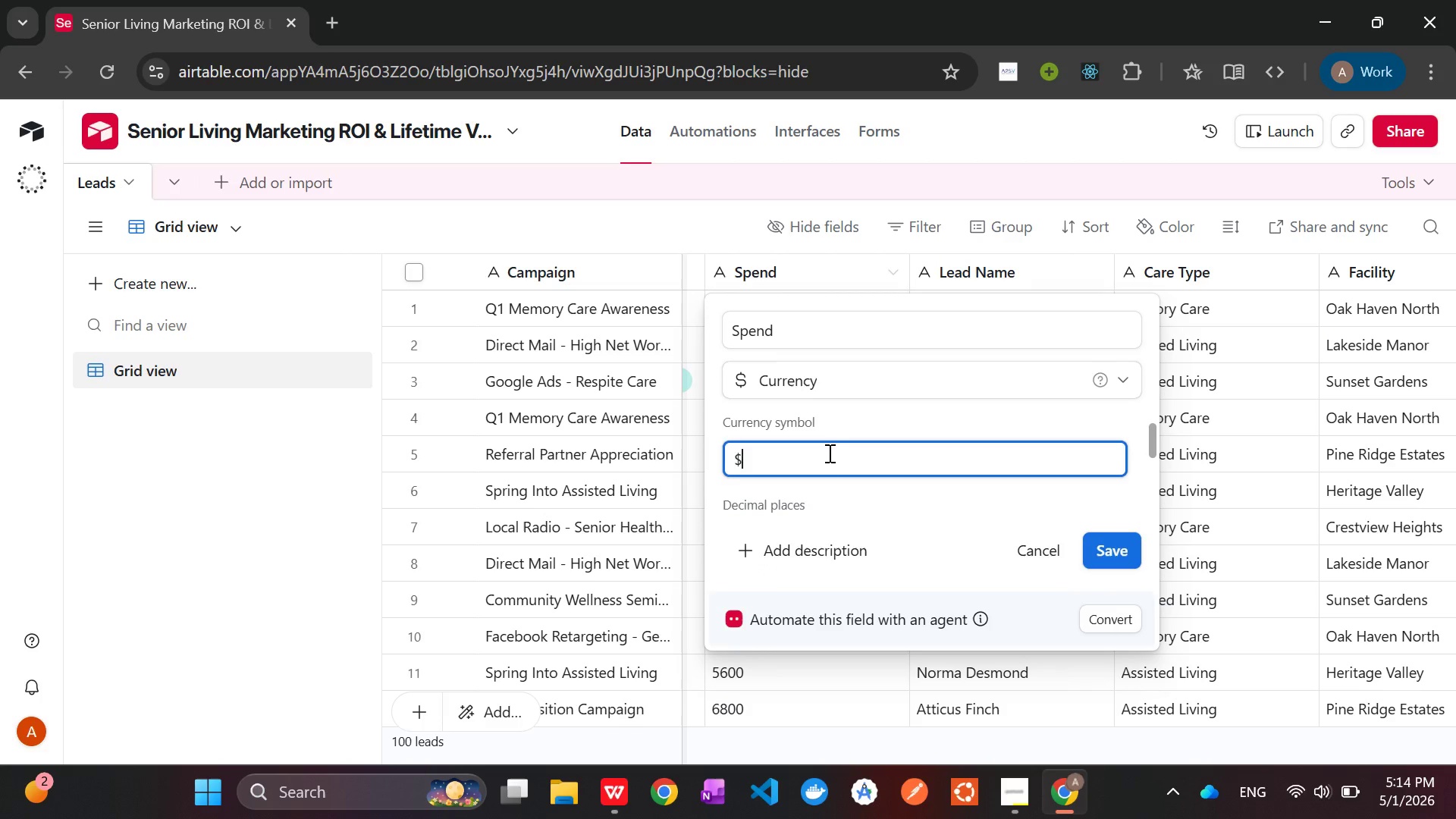 
key(Backspace)
 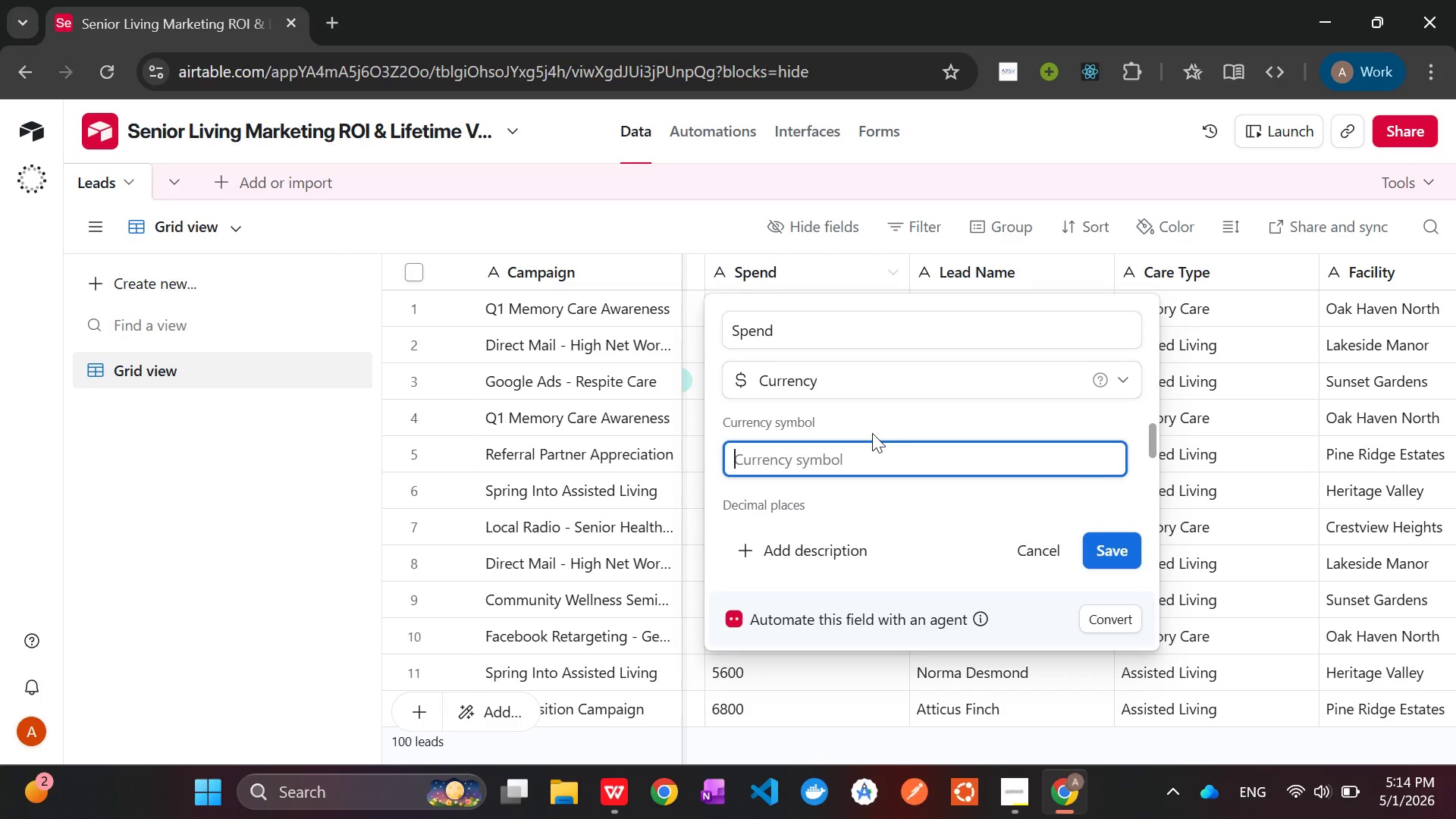 
mouse_move([897, 444])
 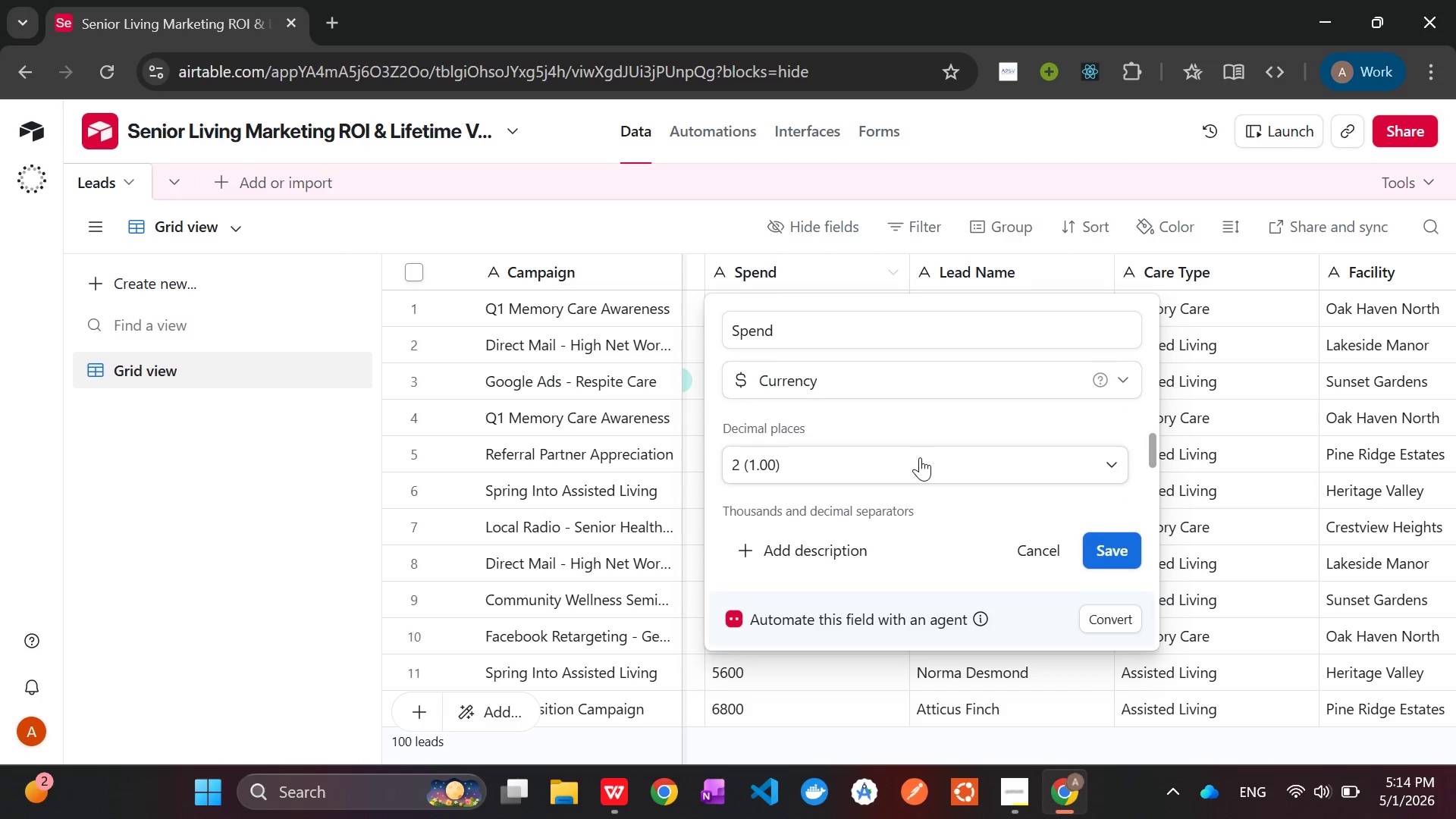 
left_click([920, 457])
 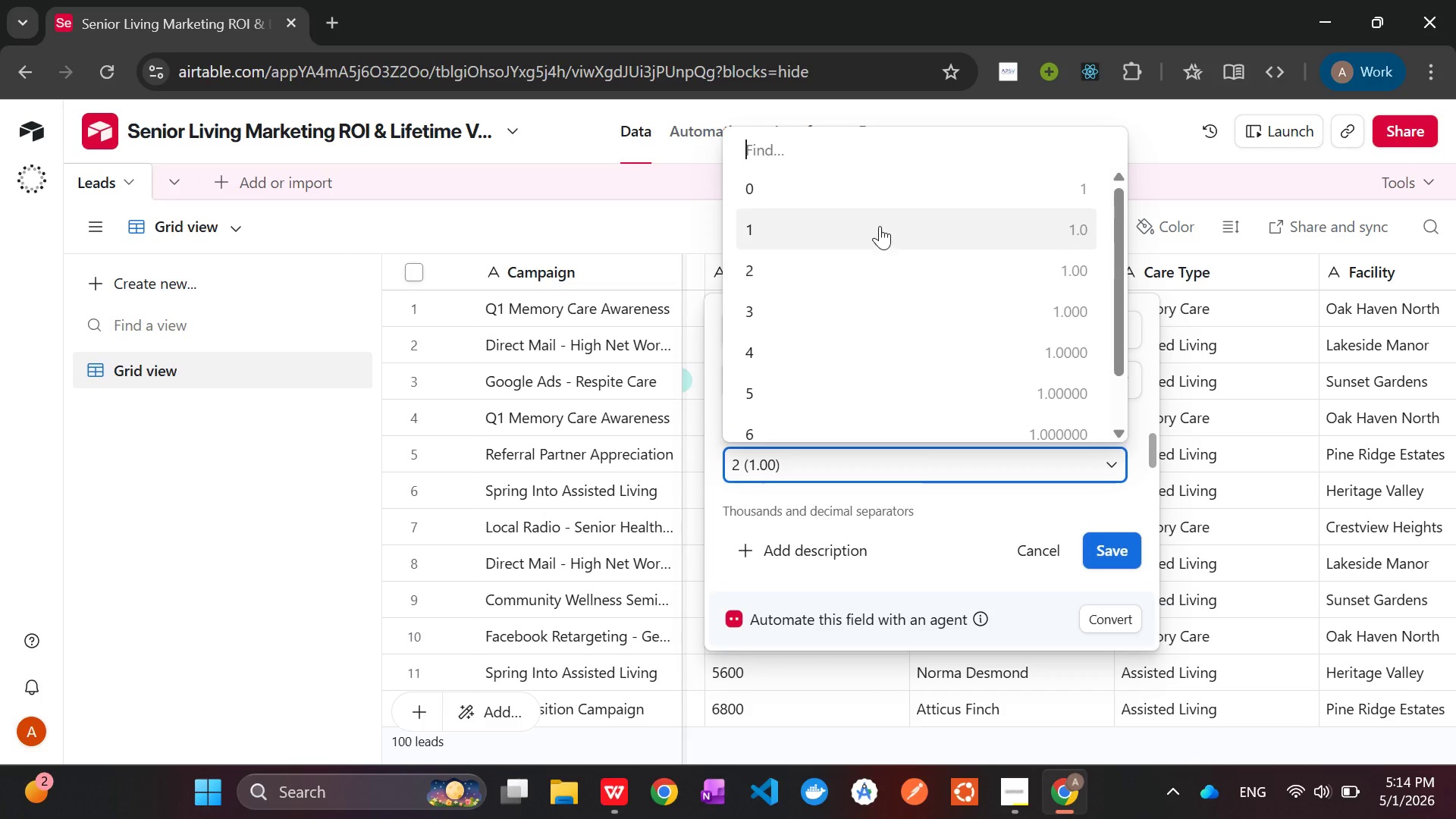 
left_click([843, 181])
 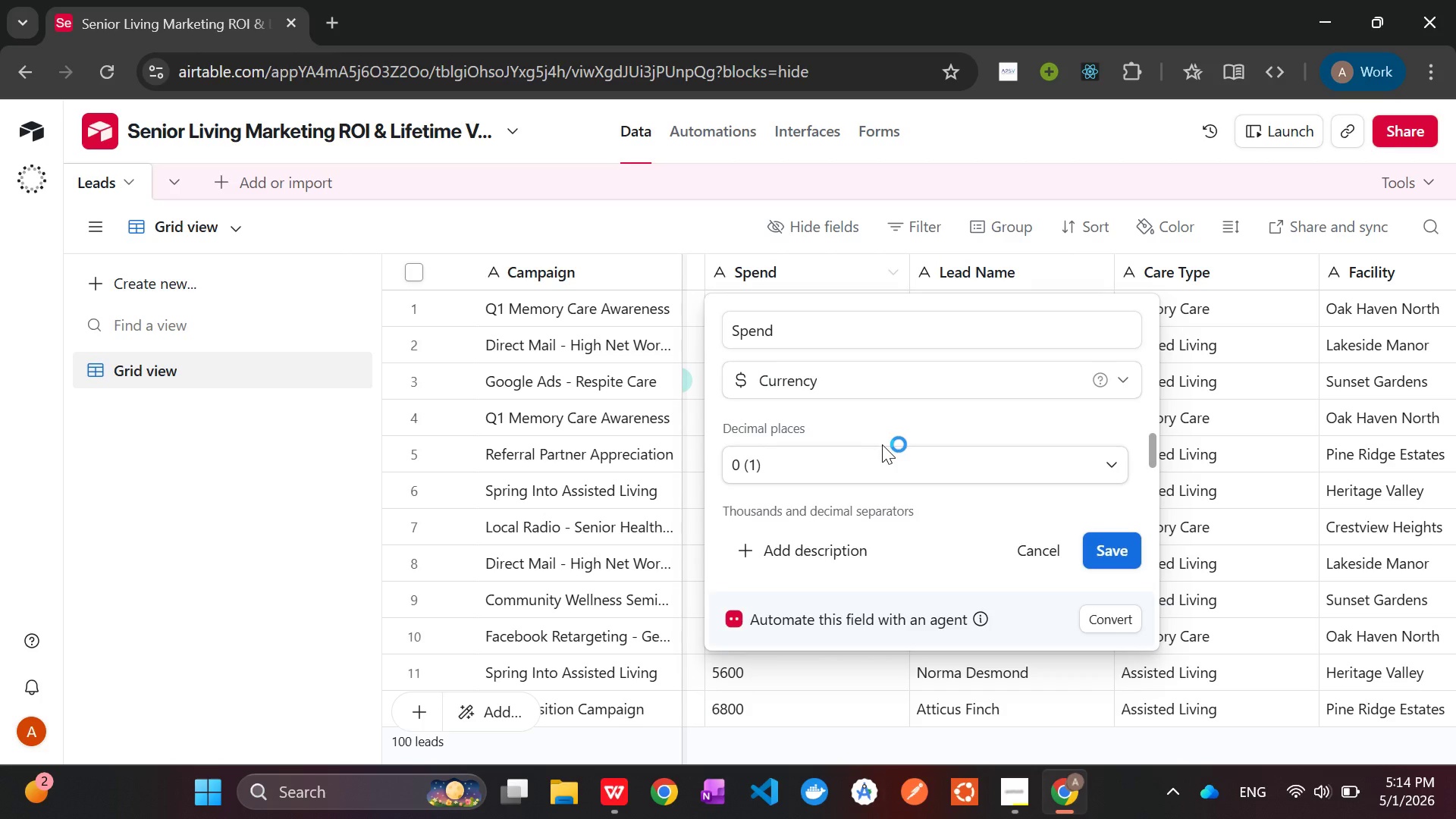 
left_click([918, 463])
 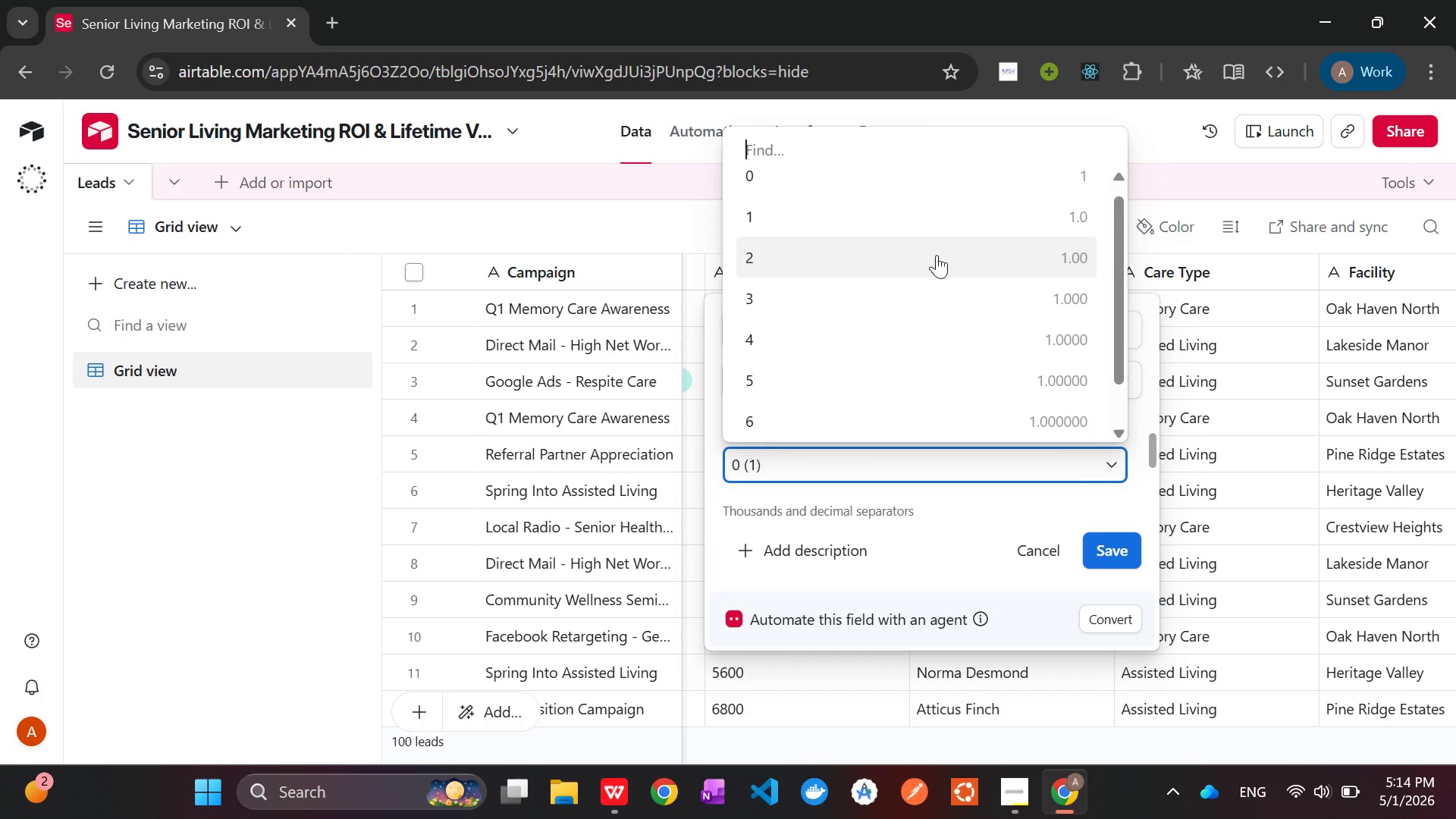 
left_click([937, 255])
 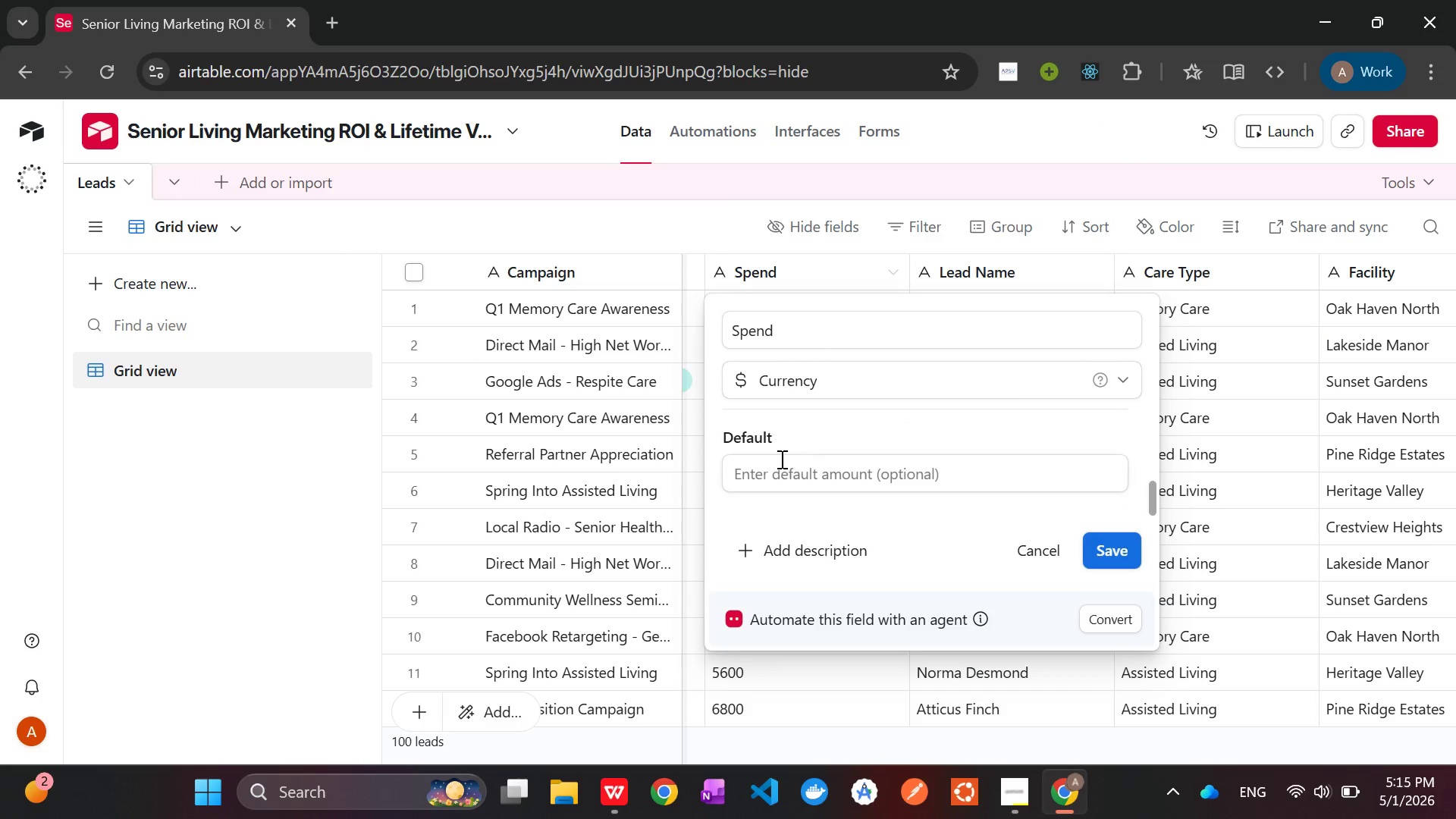 
left_click([1114, 550])
 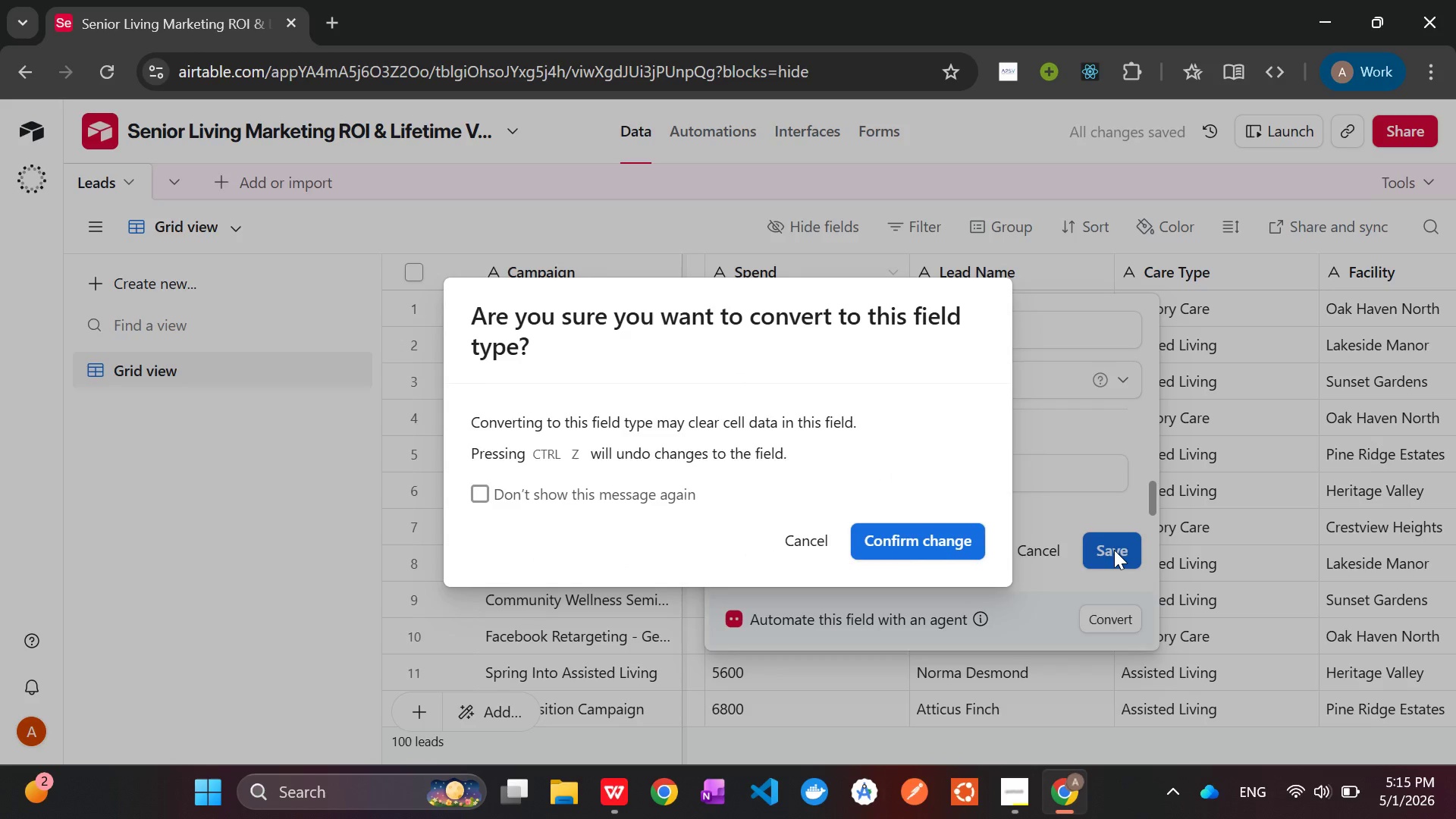 
left_click([924, 545])
 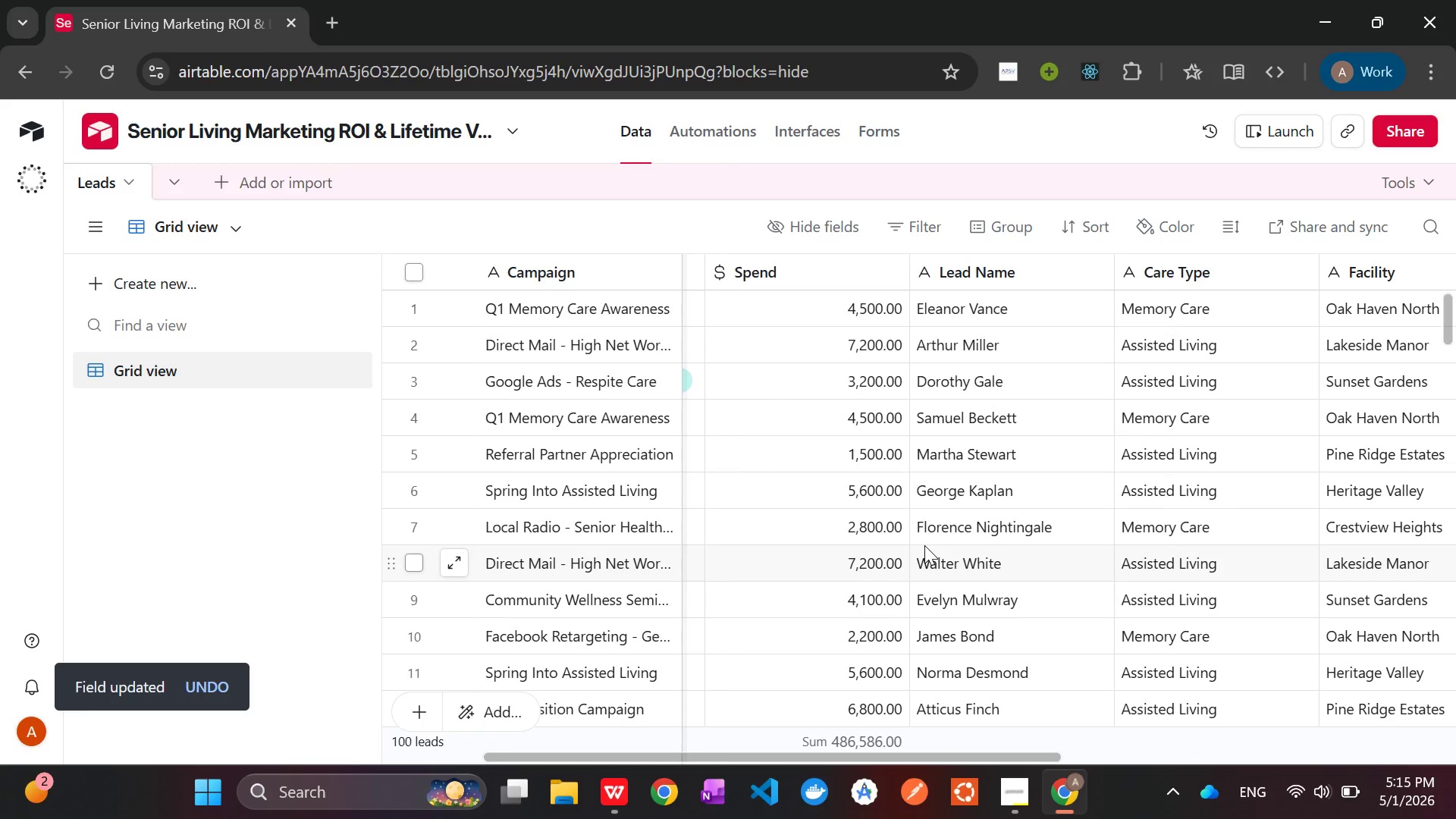 
wait(12.09)
 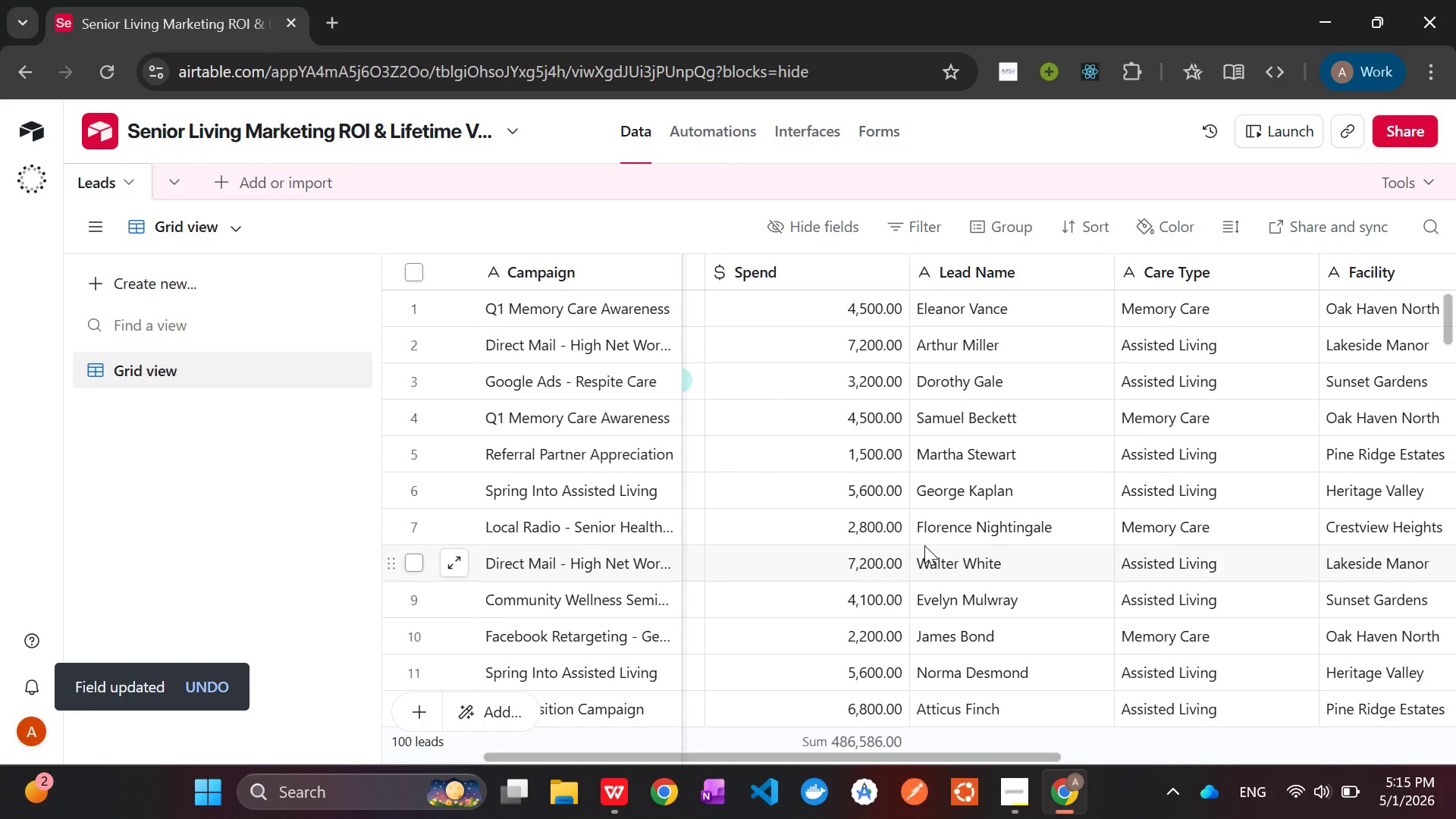 
left_click([986, 267])
 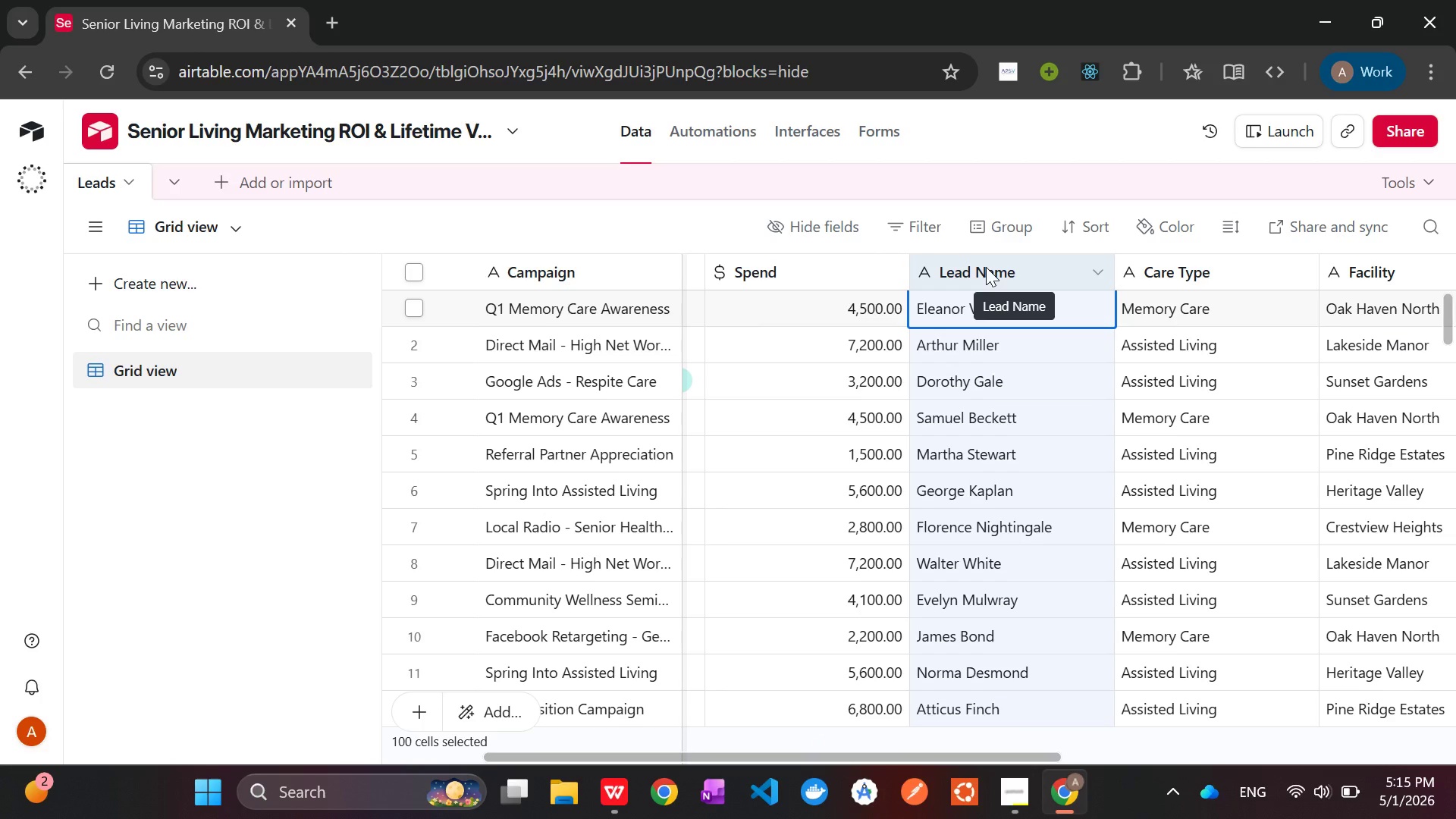 
right_click([986, 267])